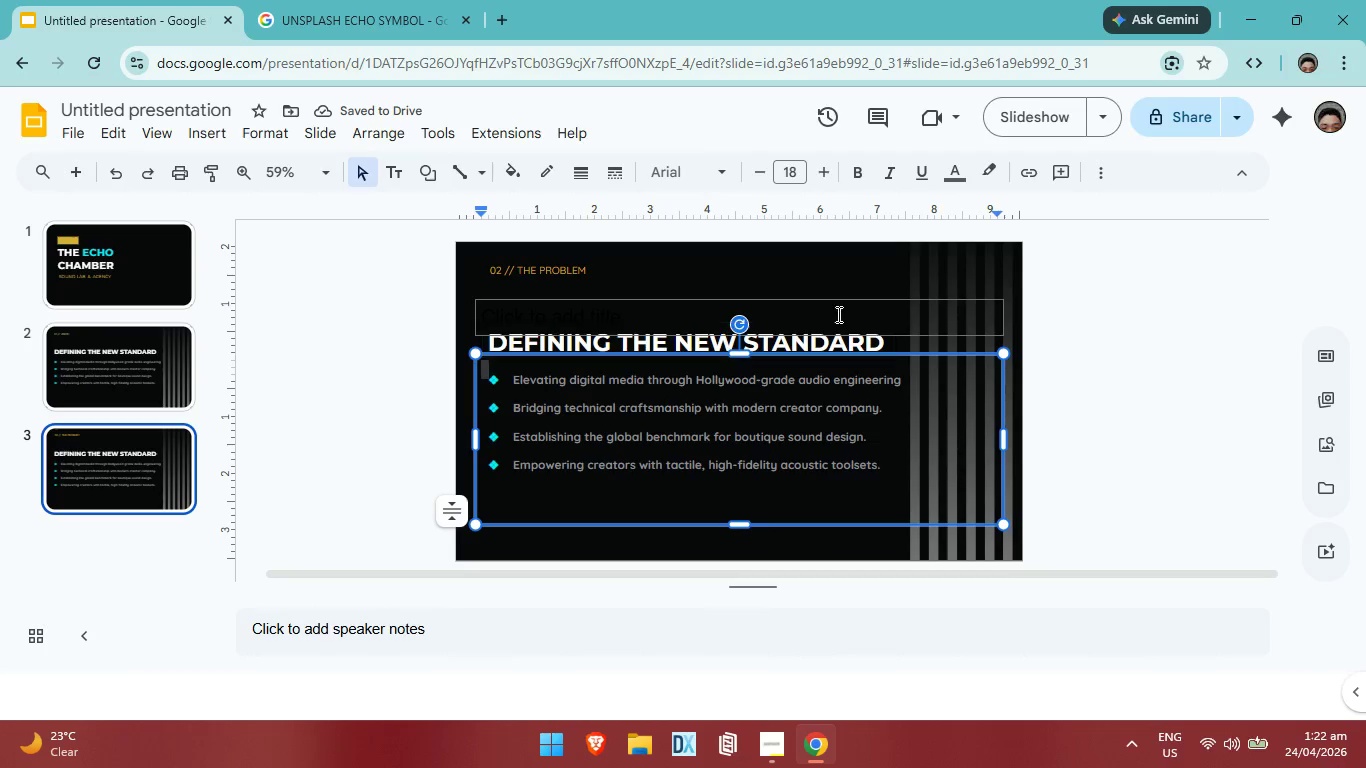 
left_click([837, 314])
 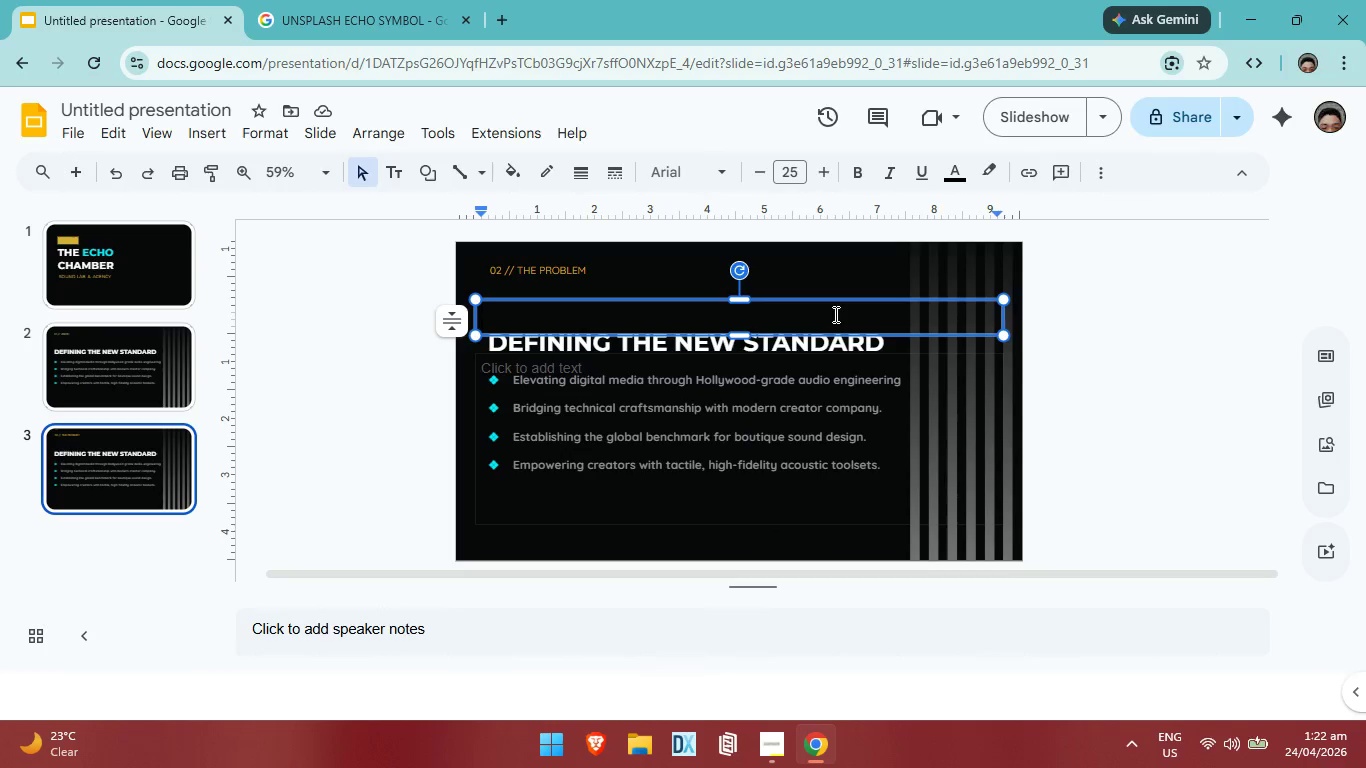 
key(Backspace)
 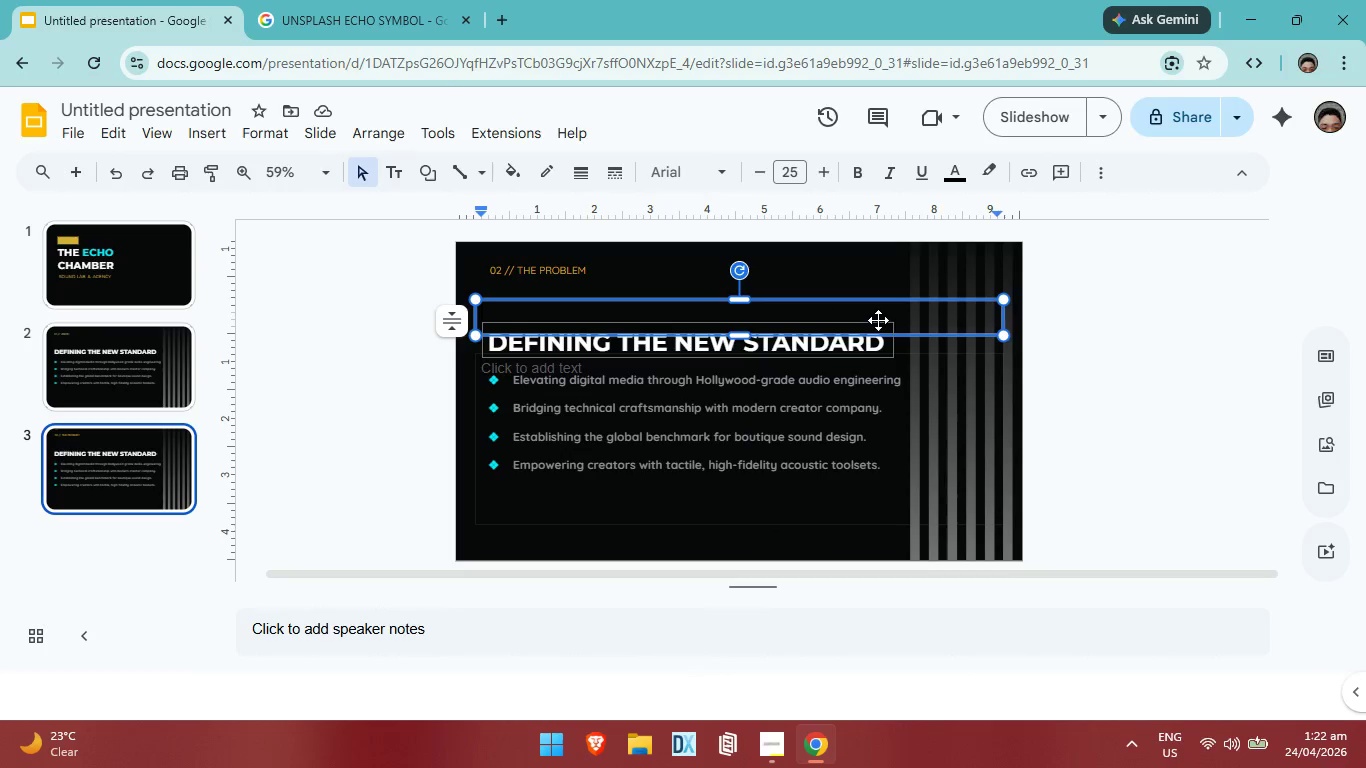 
key(Backspace)
 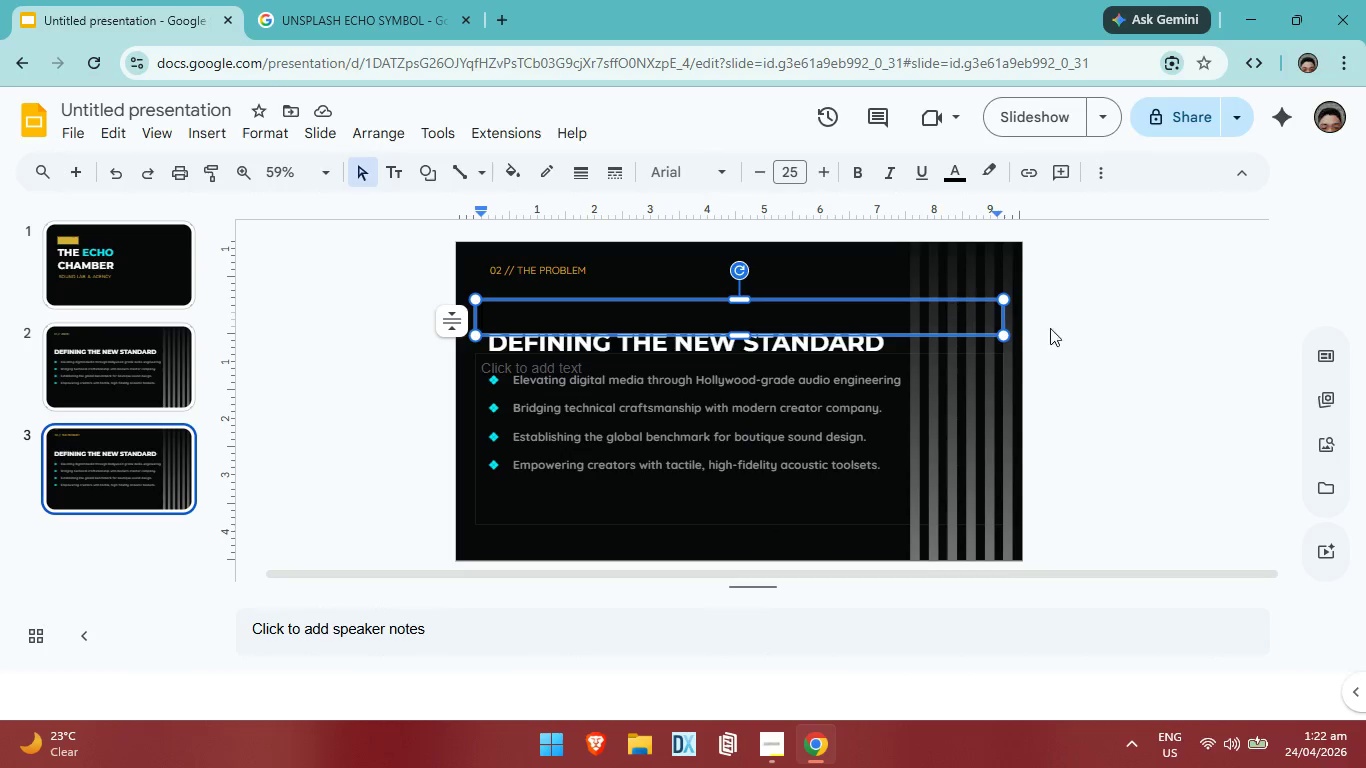 
left_click([1078, 335])
 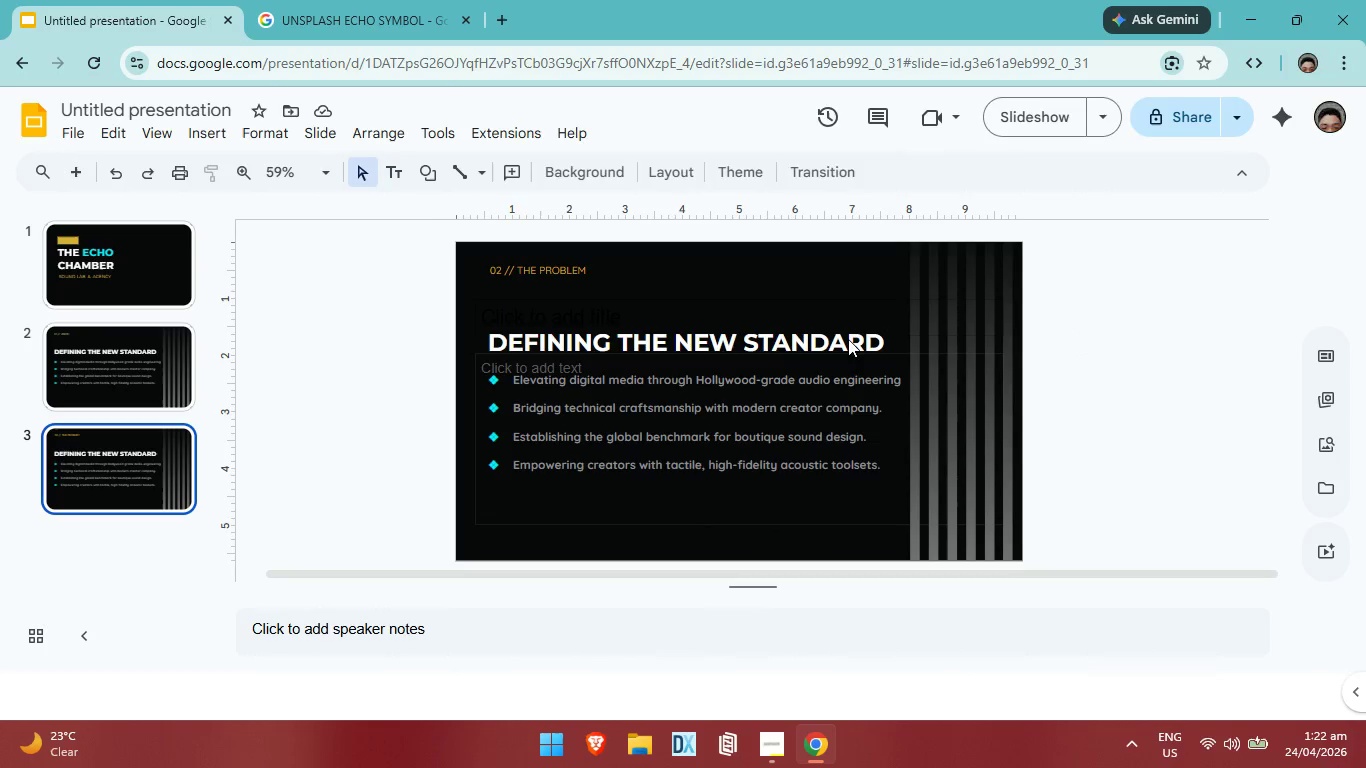 
left_click([847, 338])
 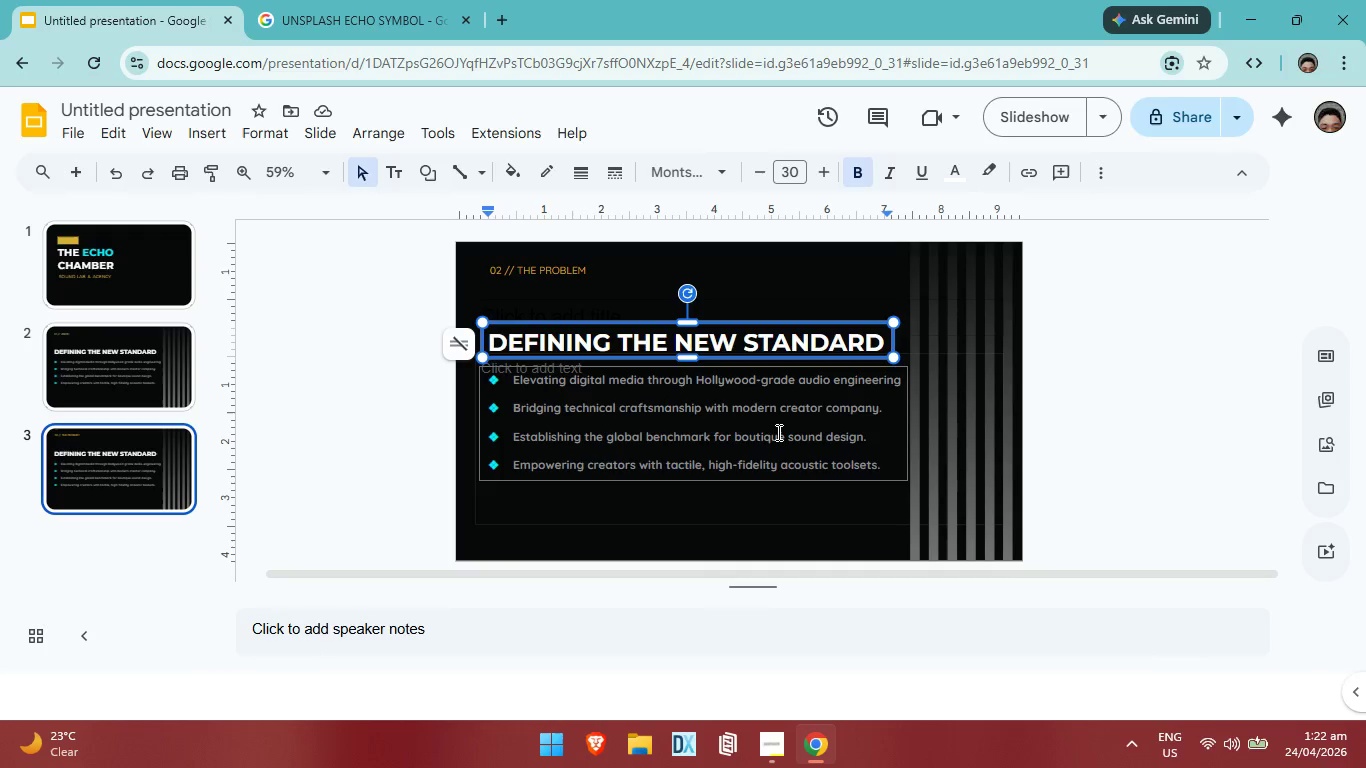 
key(Control+ControlLeft)
 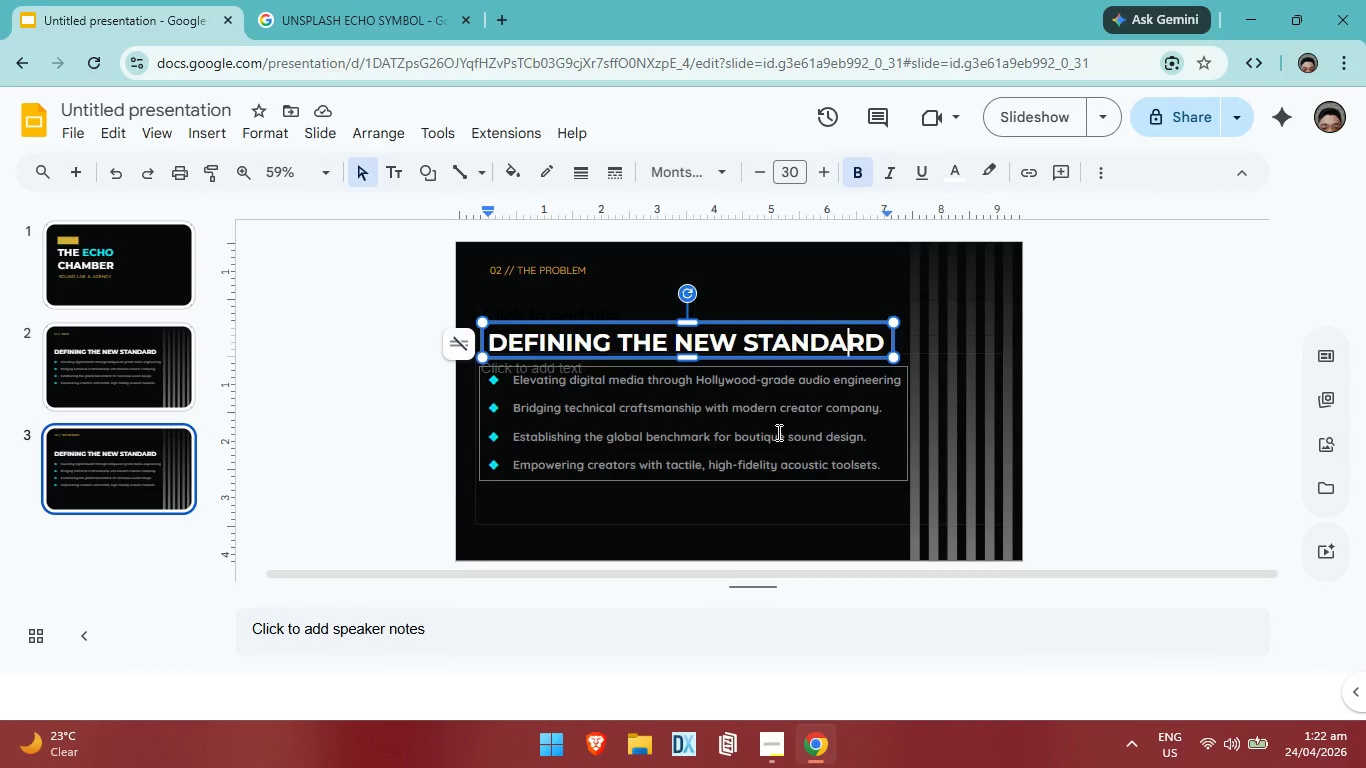 
key(Control+Z)
 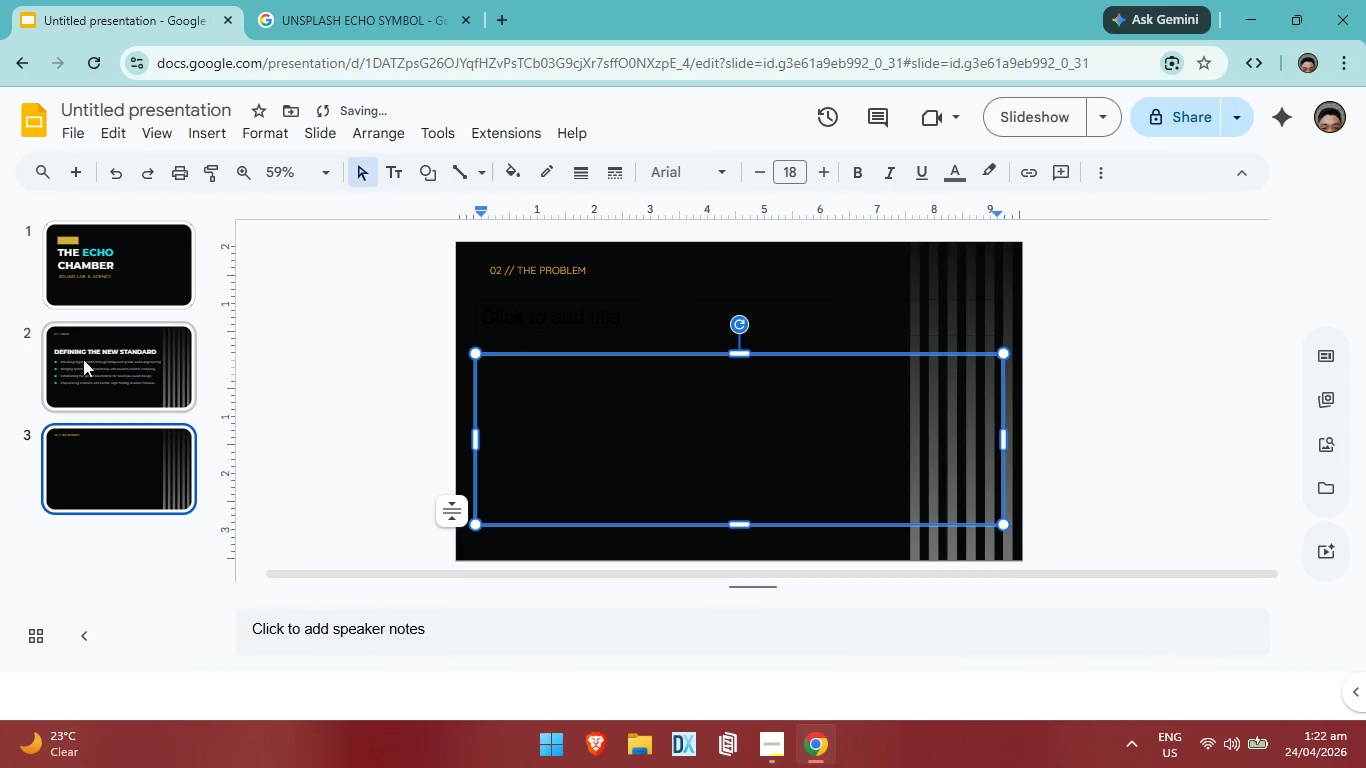 
left_click([87, 361])
 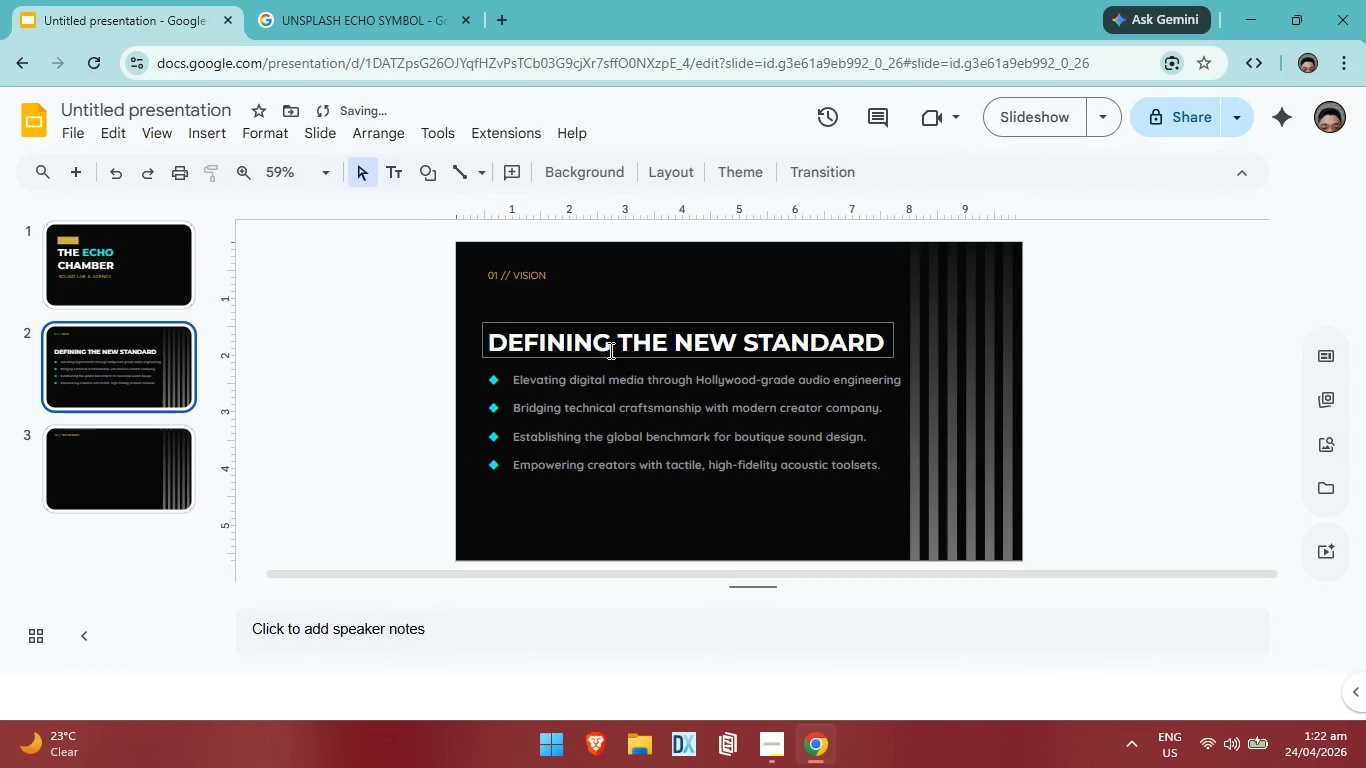 
left_click([609, 350])
 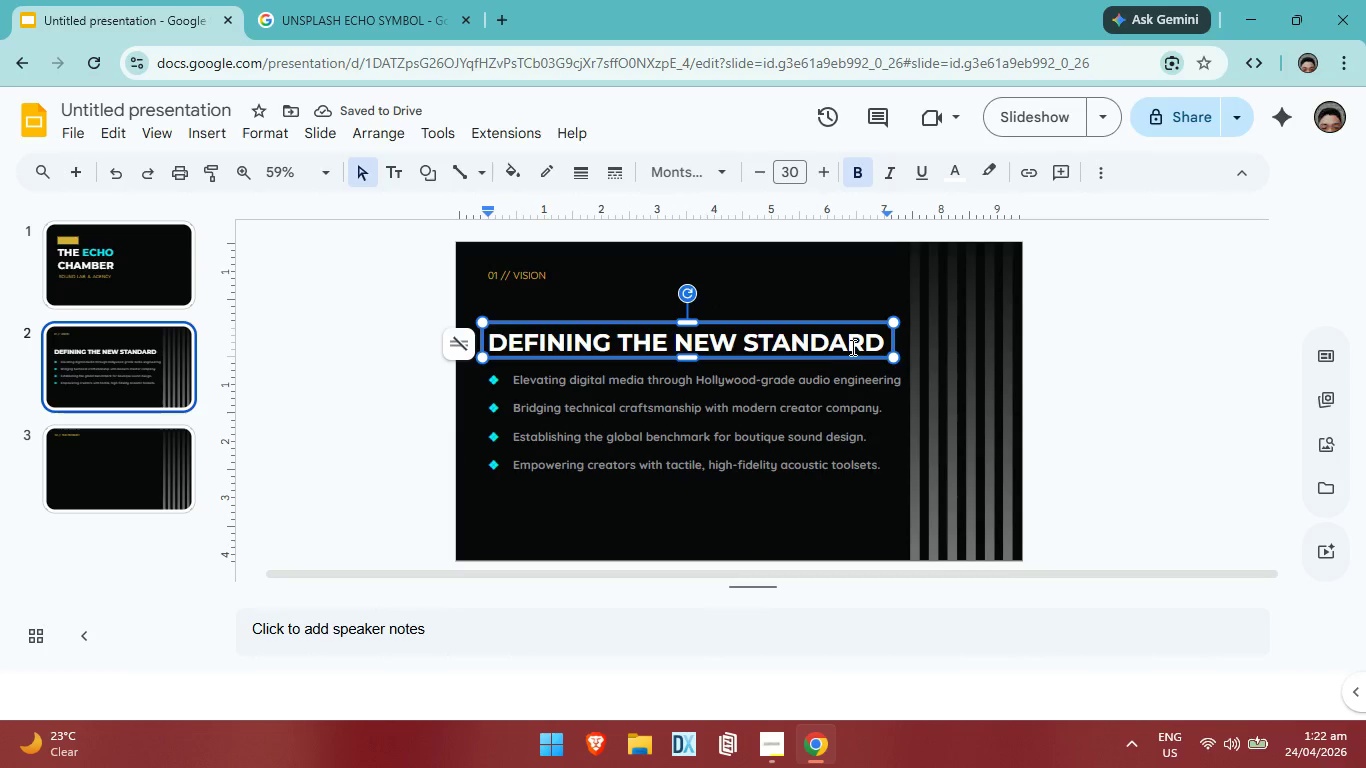 
key(Control+ControlLeft)
 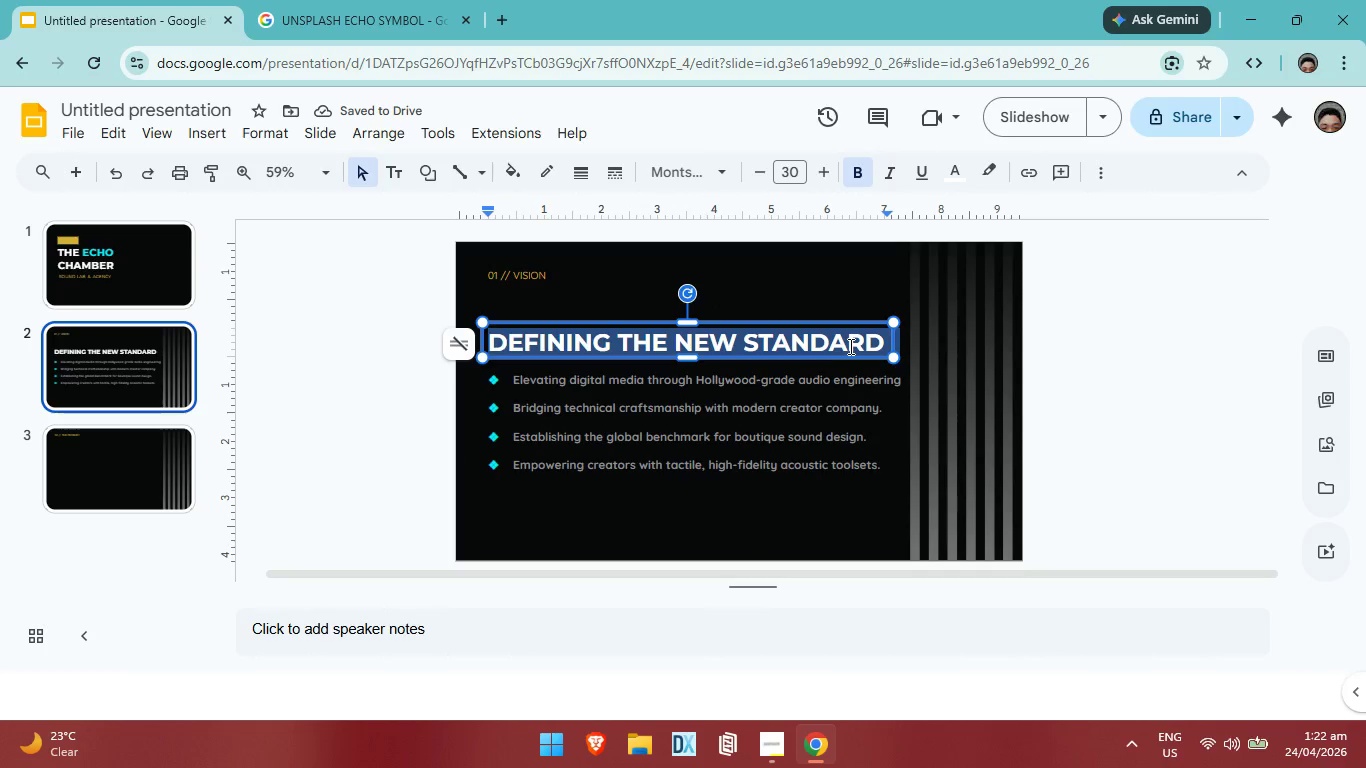 
key(Control+A)
 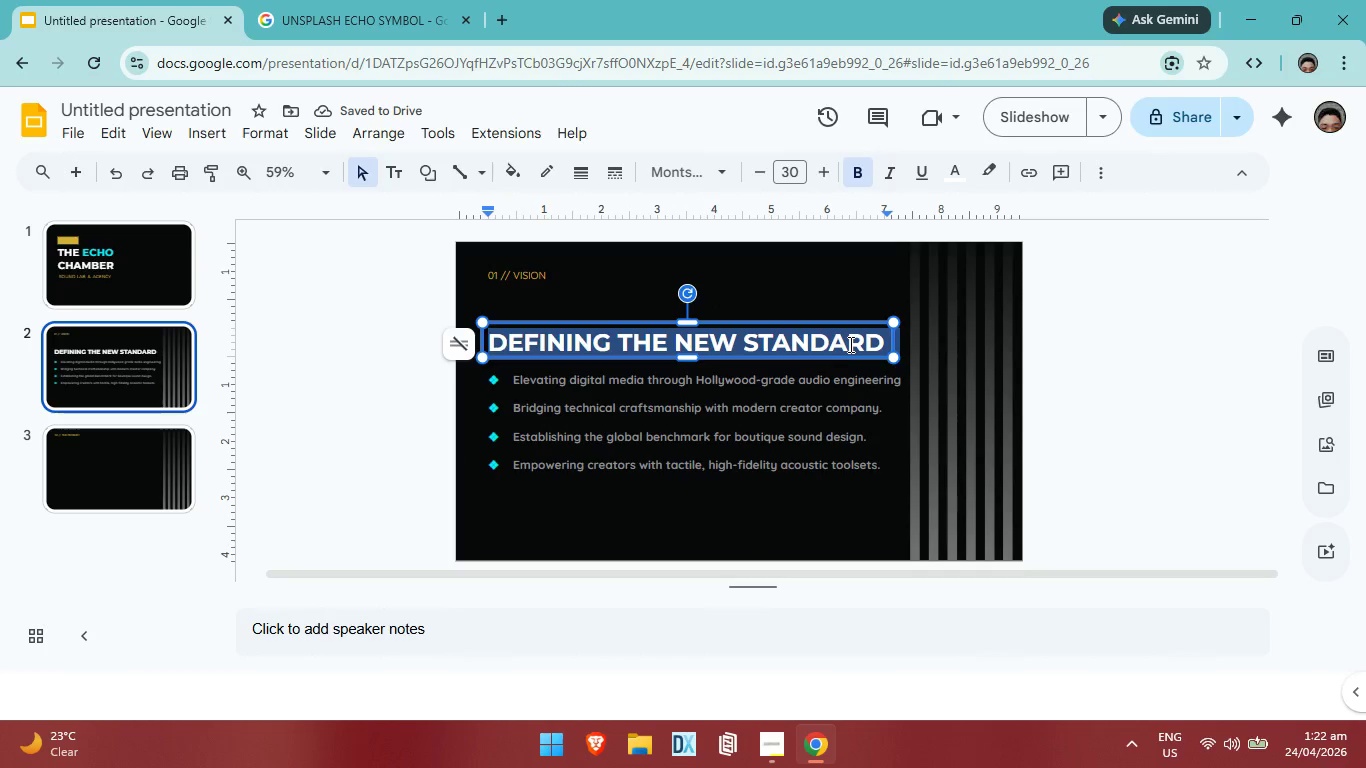 
key(Control+C)
 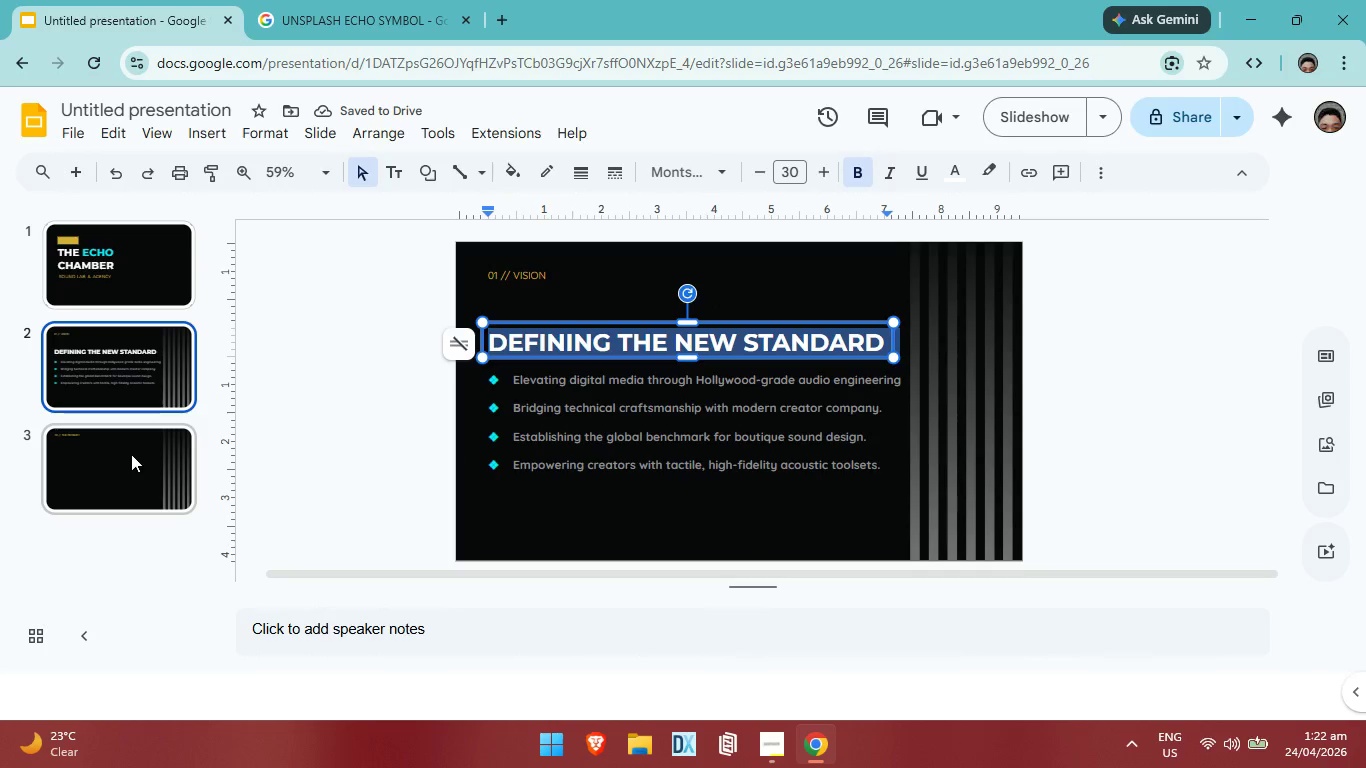 
left_click([129, 459])
 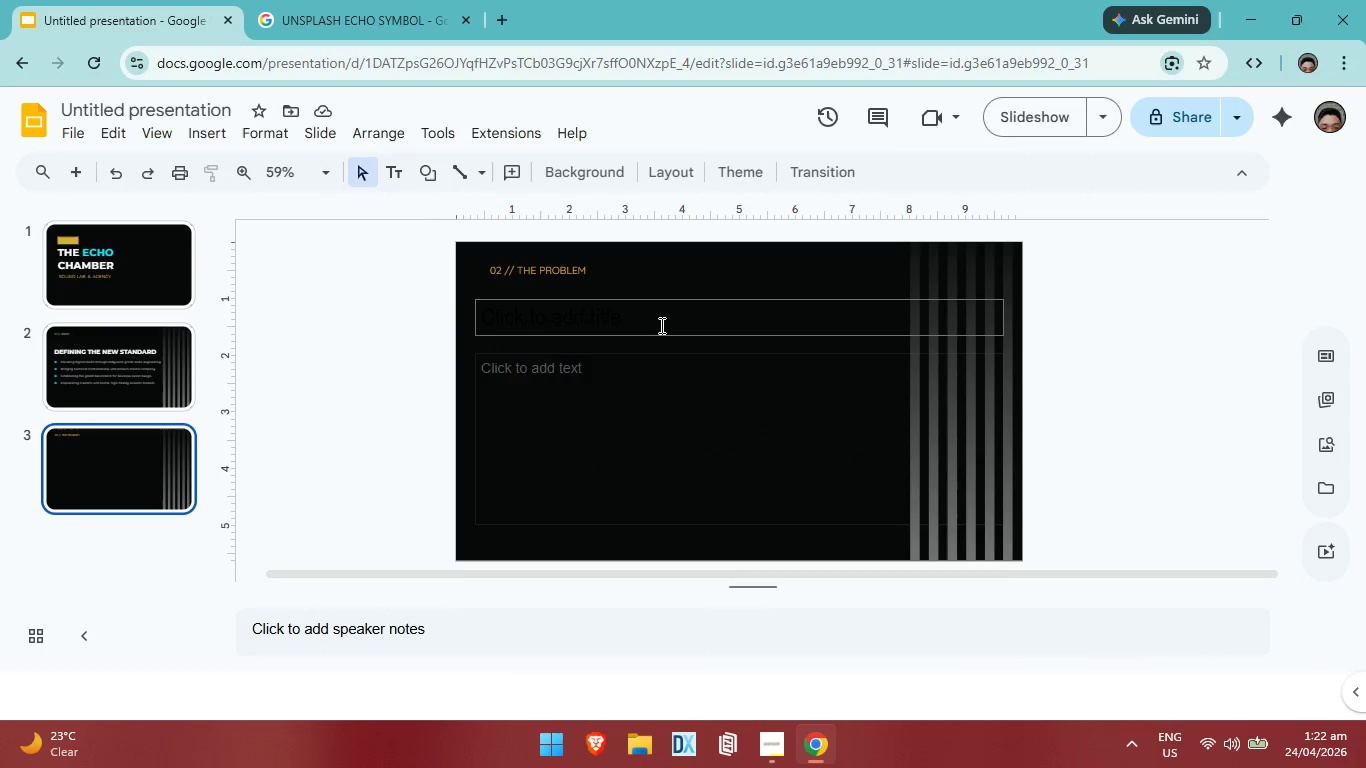 
left_click([660, 325])
 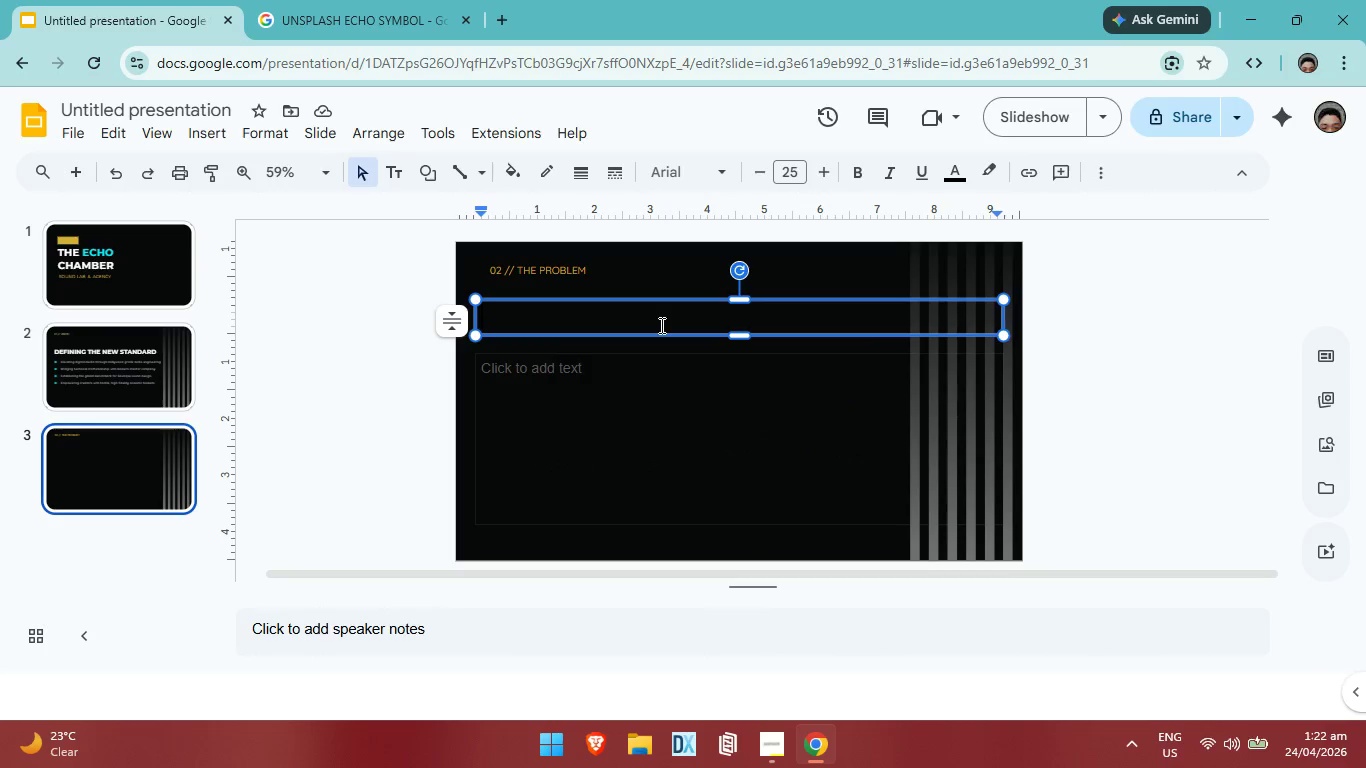 
key(Control+V)
 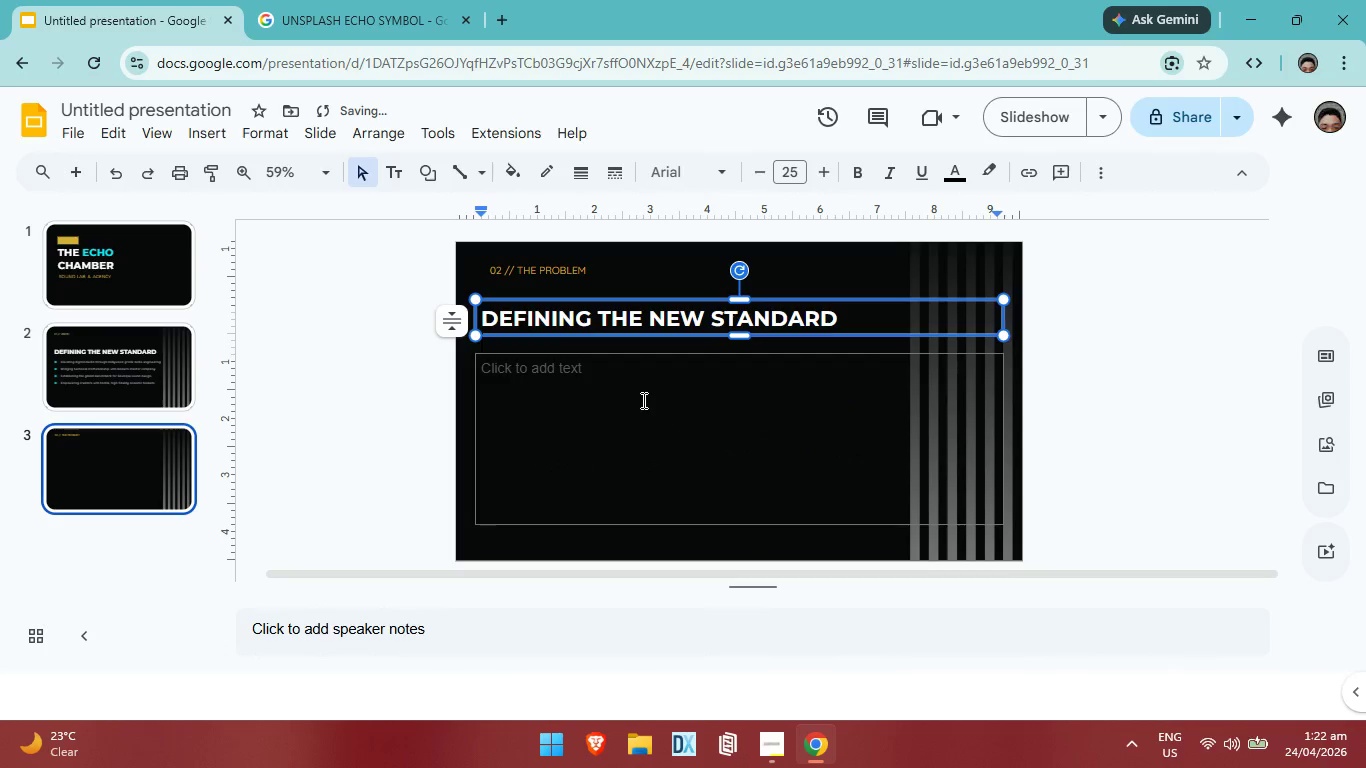 
left_click([642, 400])
 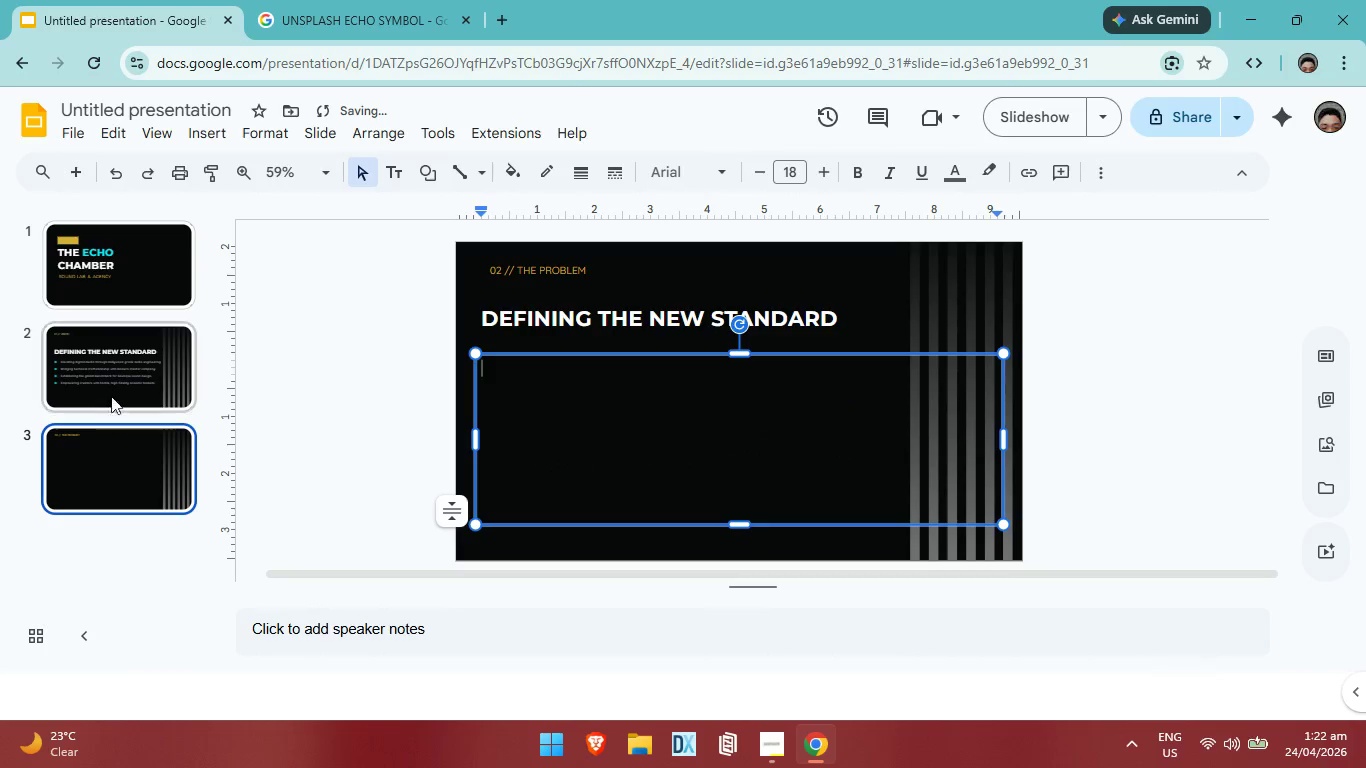 
left_click([118, 383])
 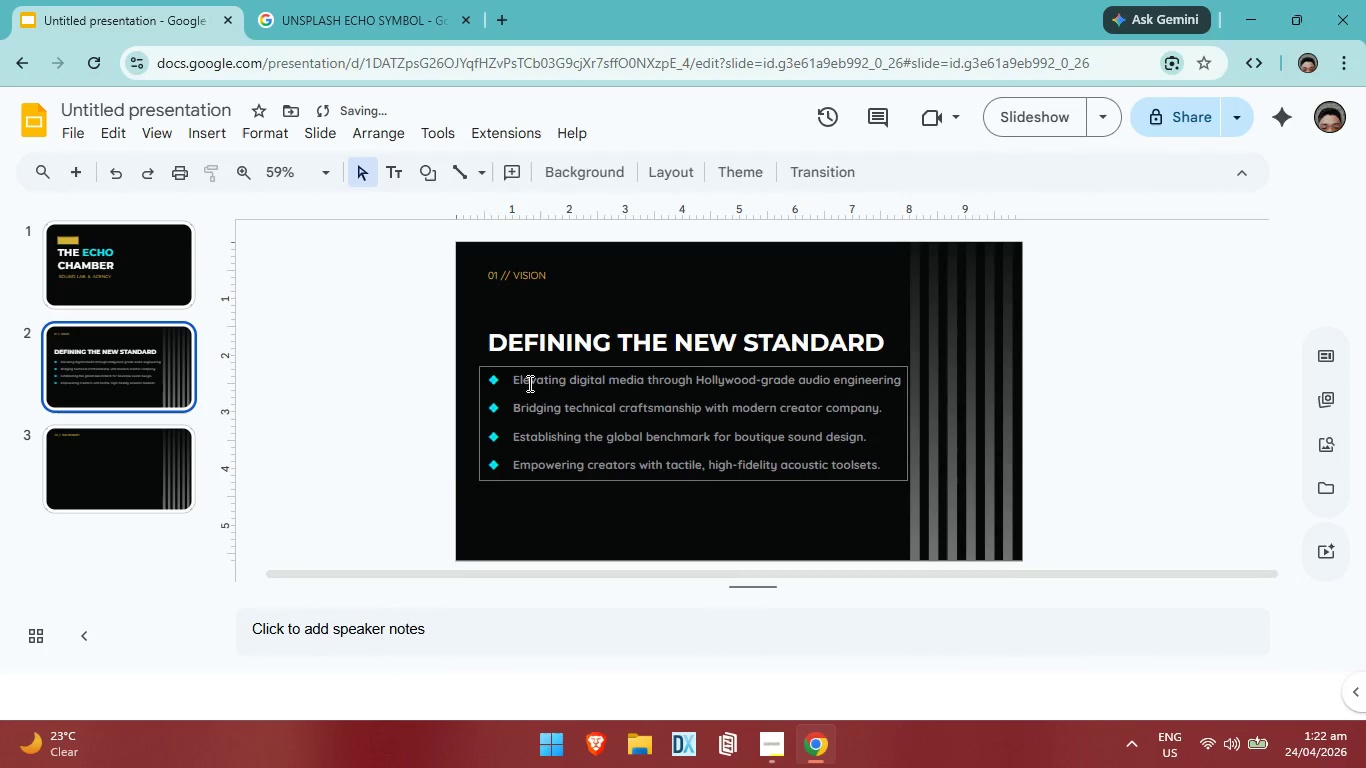 
left_click([528, 383])
 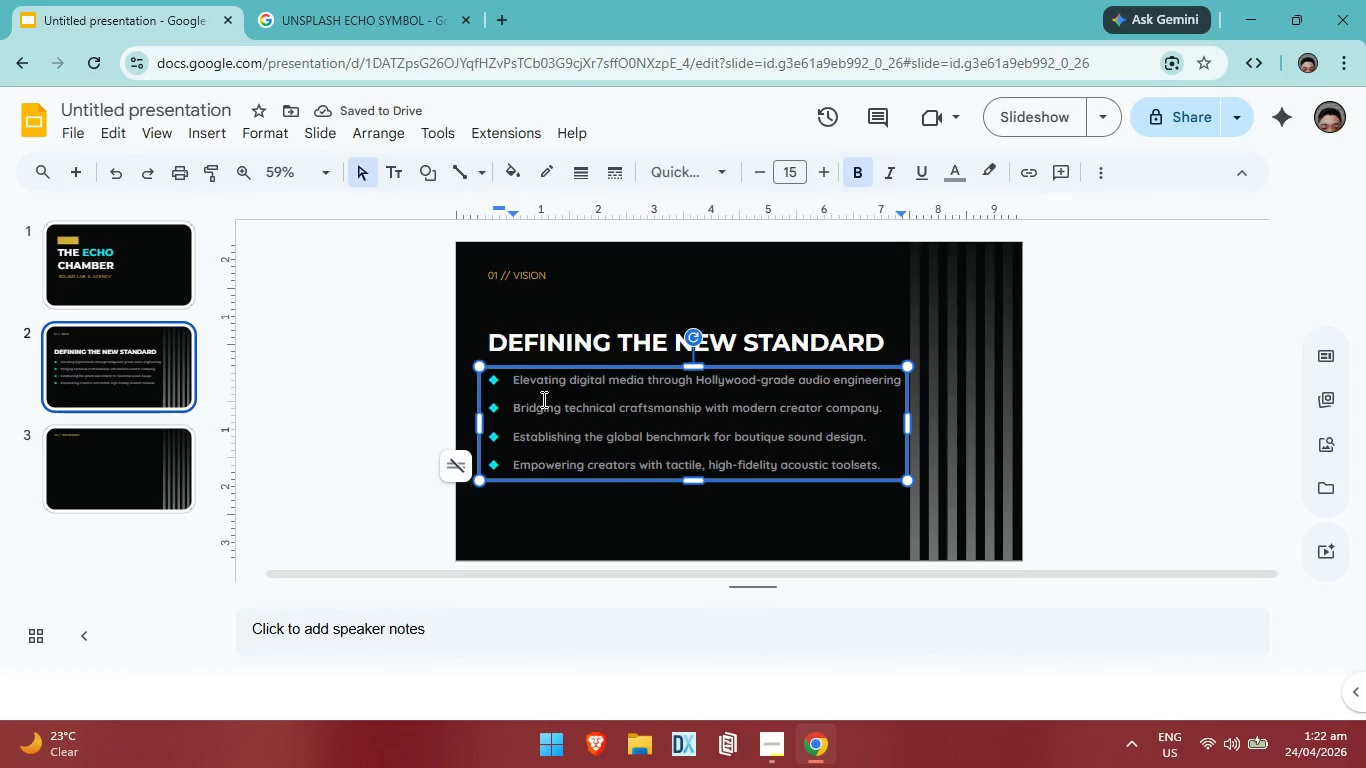 
key(Control+ControlLeft)
 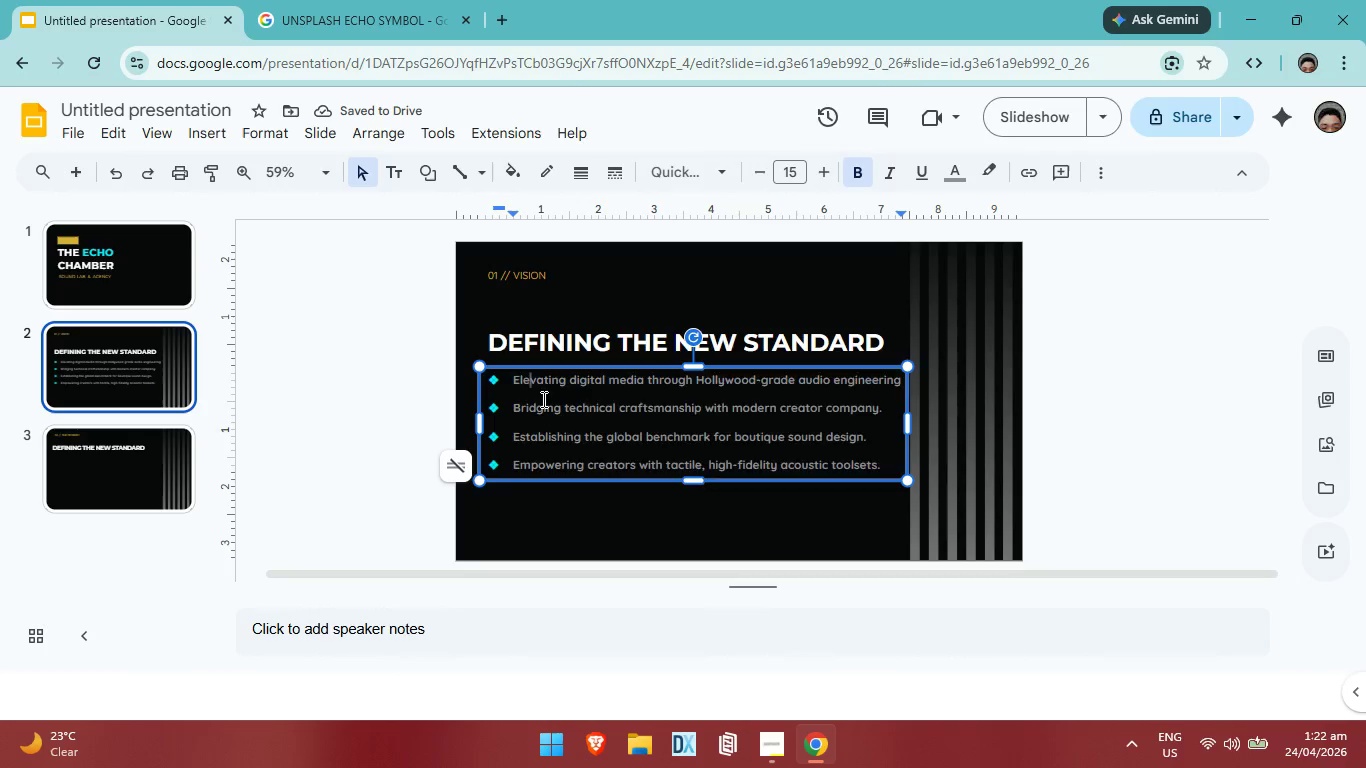 
key(Control+A)
 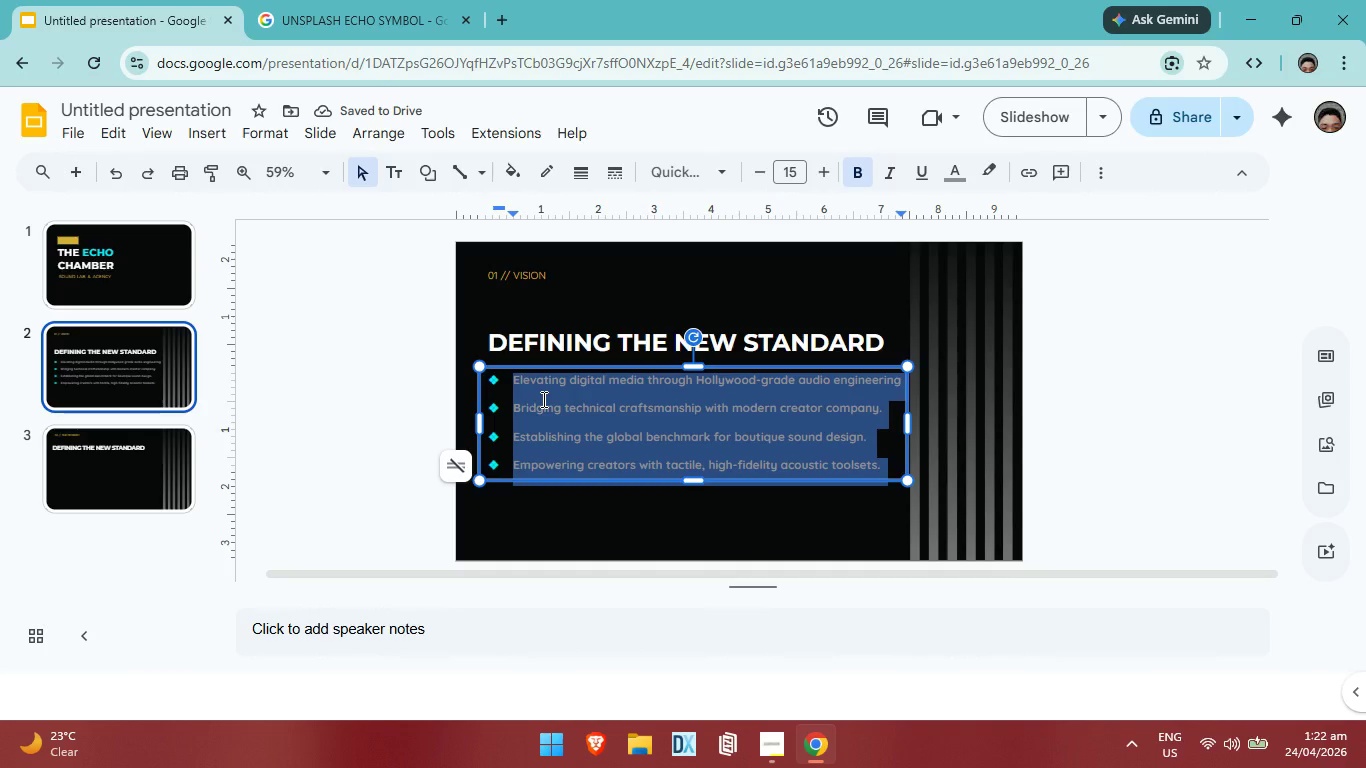 
key(Control+C)
 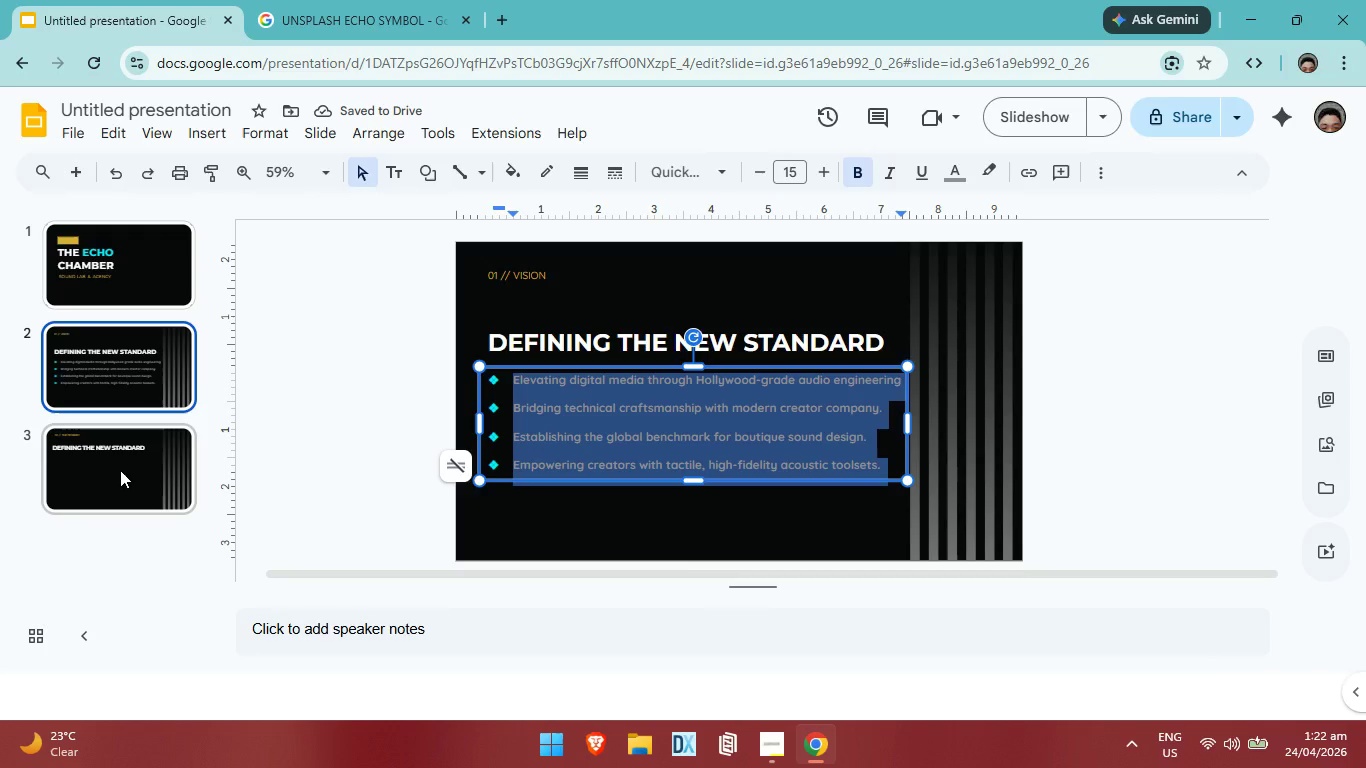 
left_click([119, 471])
 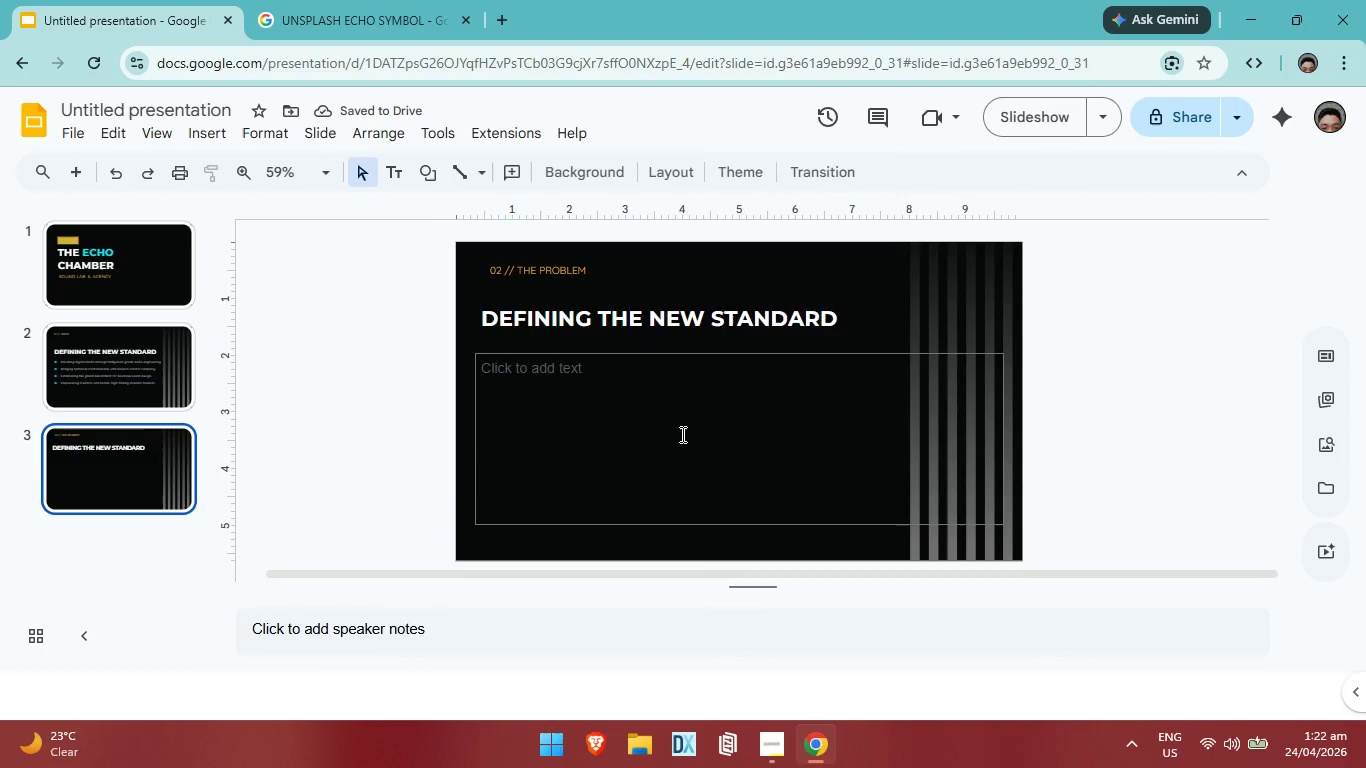 
left_click([681, 434])
 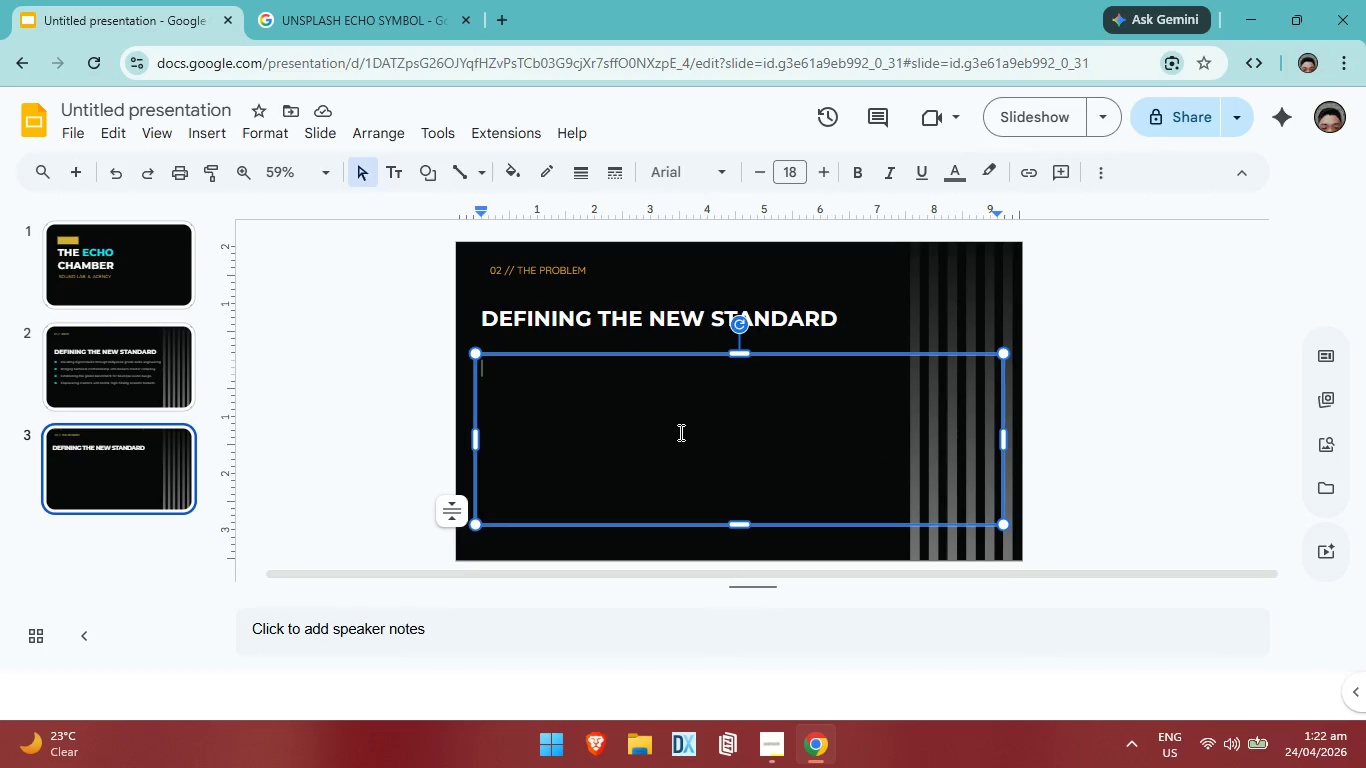 
key(Control+V)
 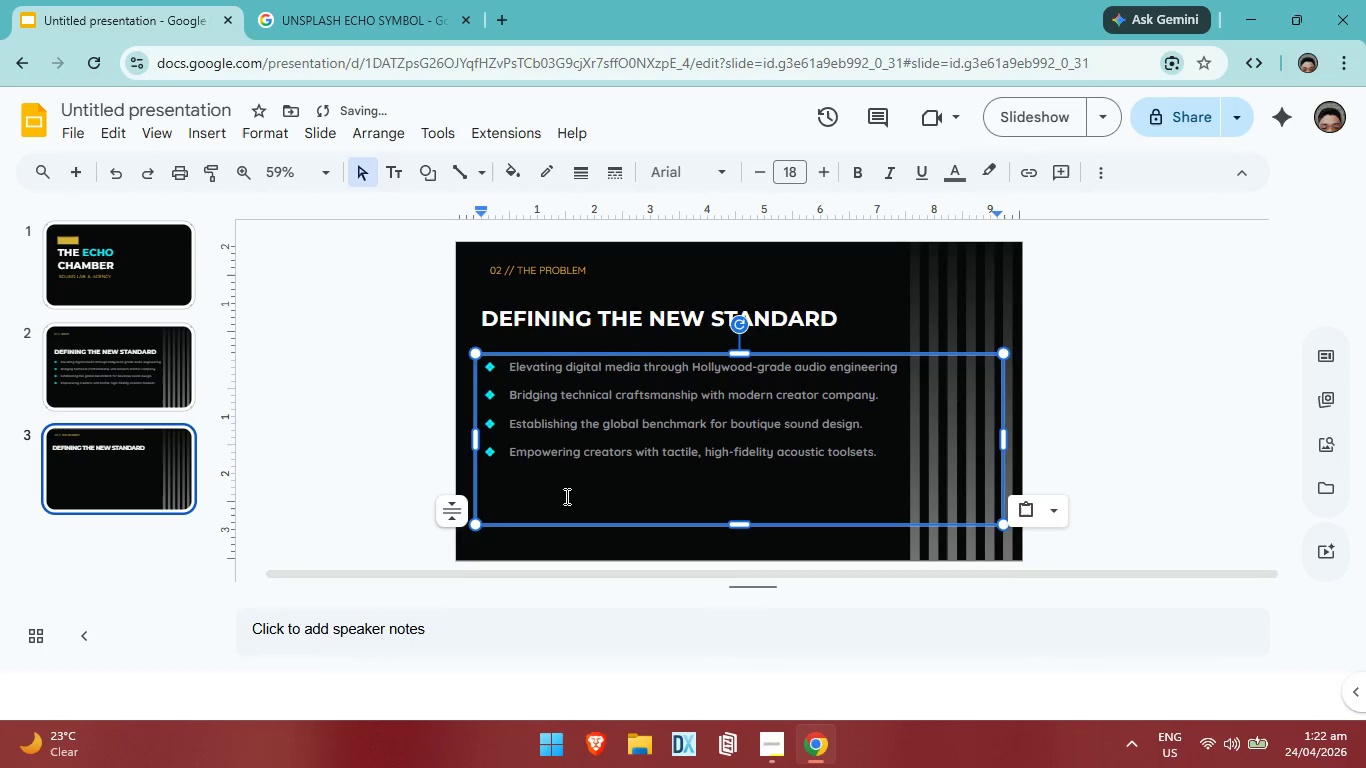 
key(Backspace)
 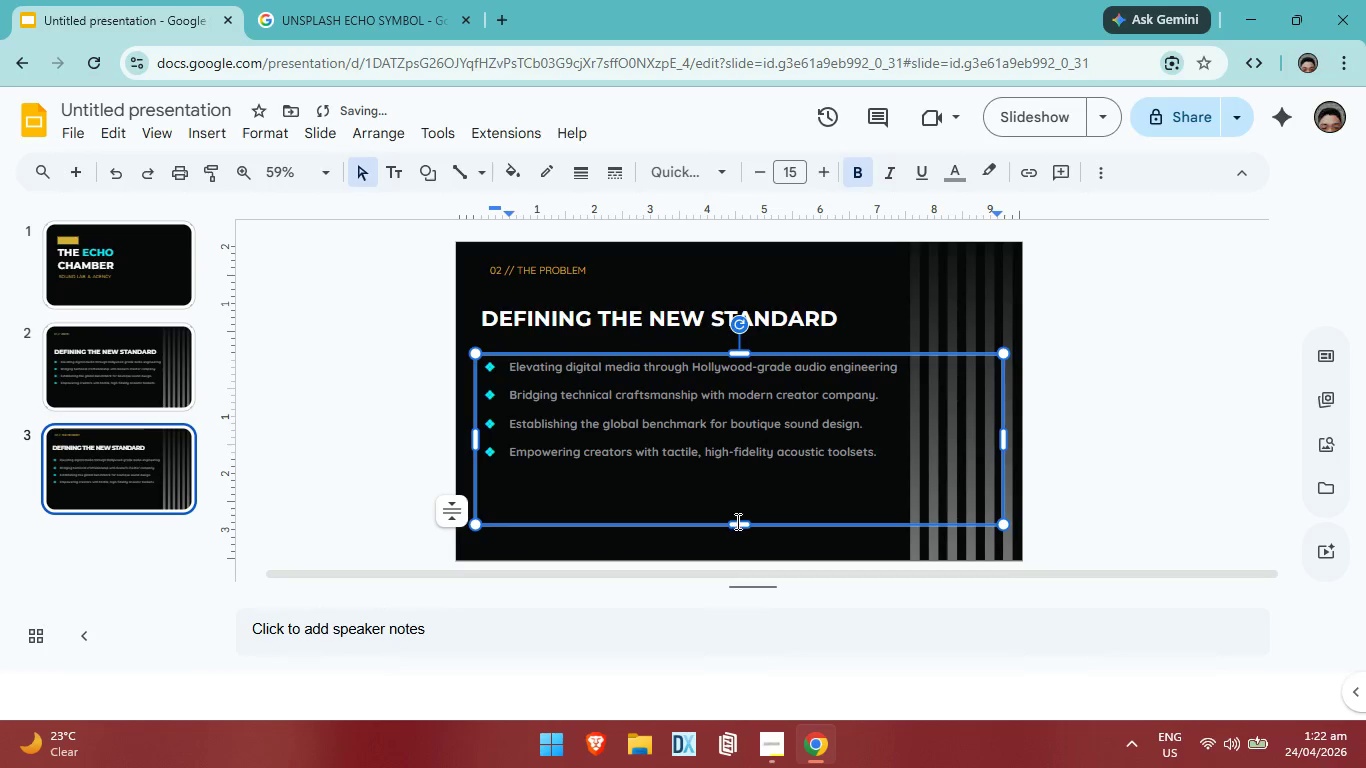 
left_click_drag(start_coordinate=[737, 527], to_coordinate=[730, 472])
 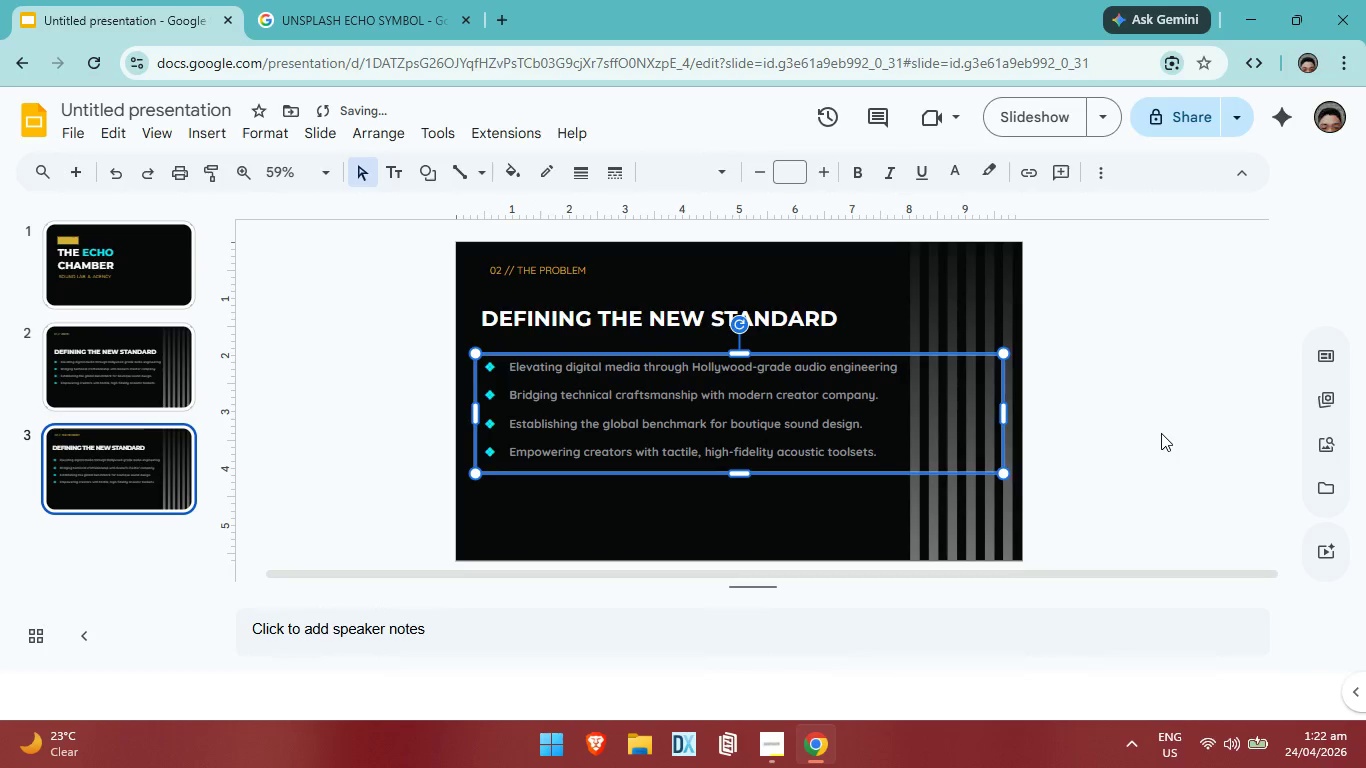 
left_click([1163, 433])
 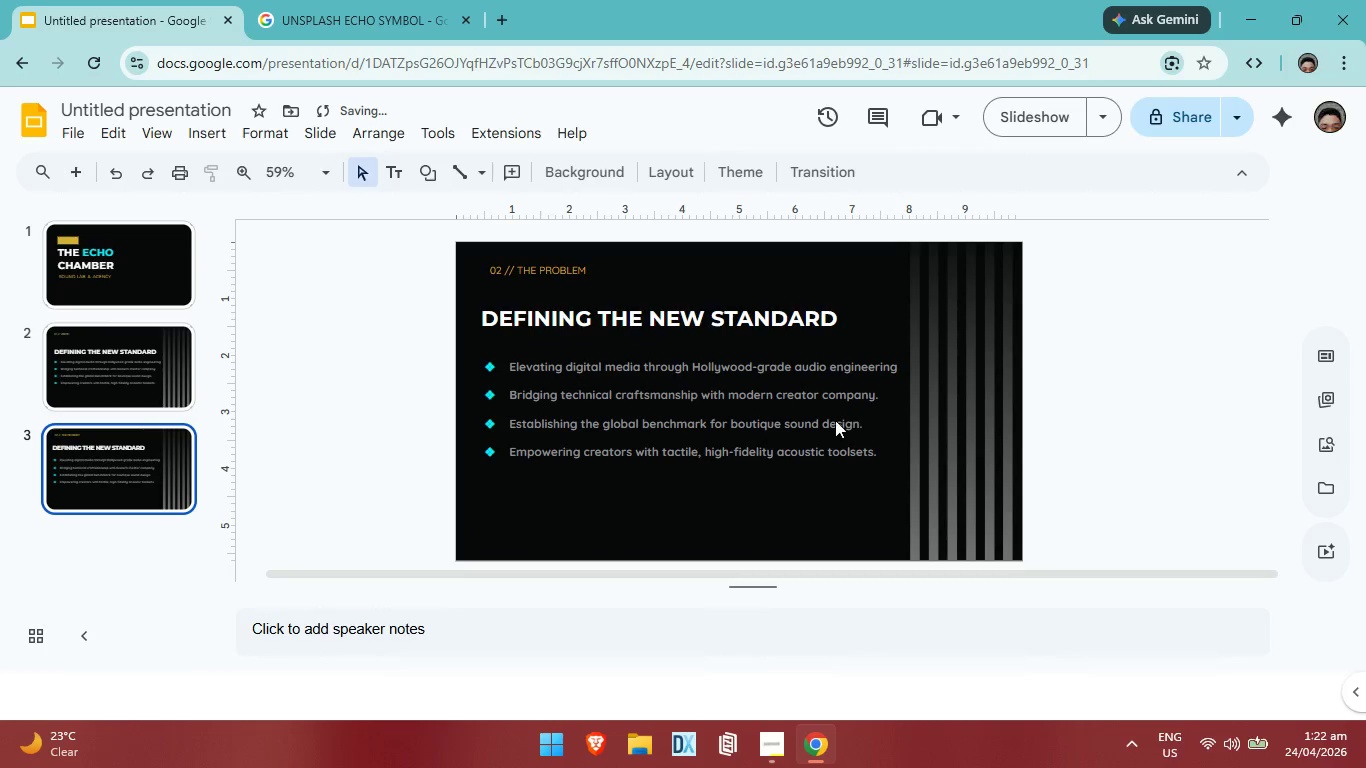 
left_click([835, 420])
 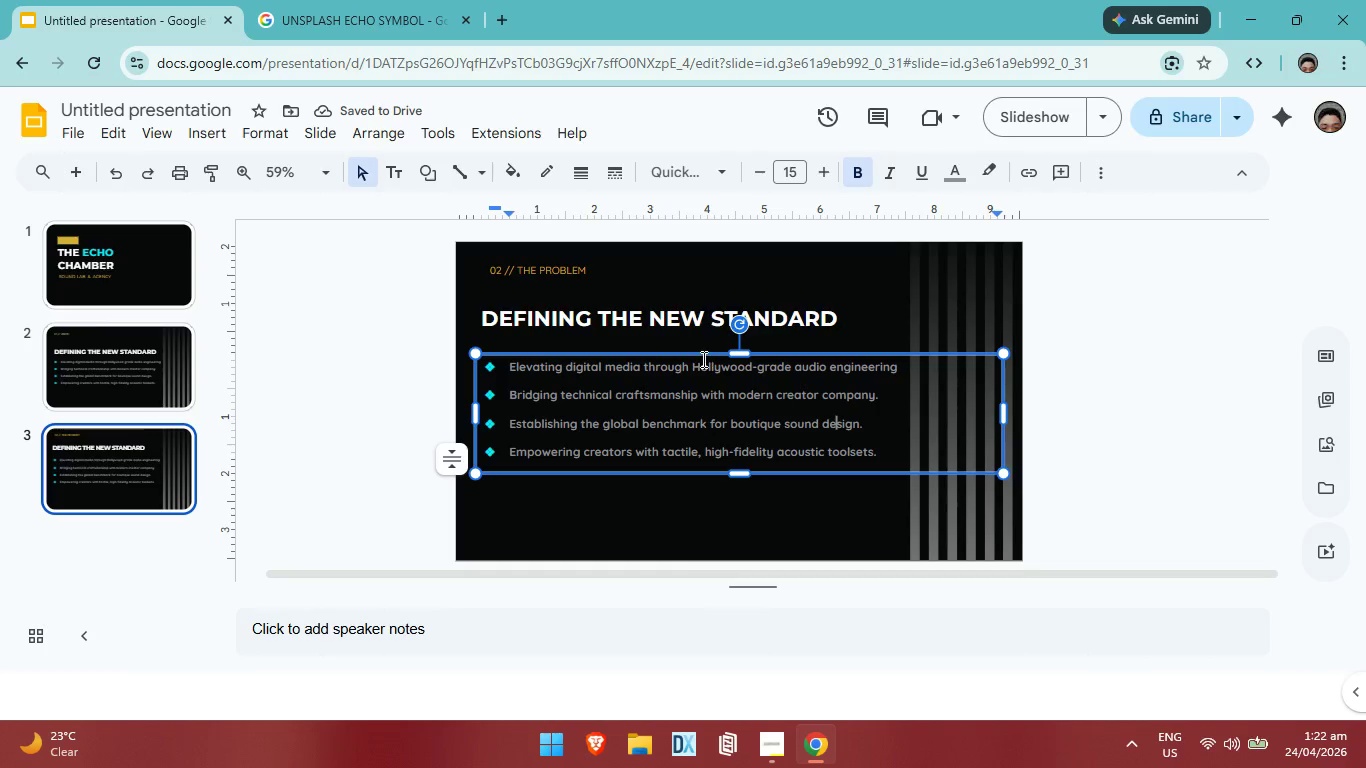 
left_click_drag(start_coordinate=[702, 354], to_coordinate=[702, 378])
 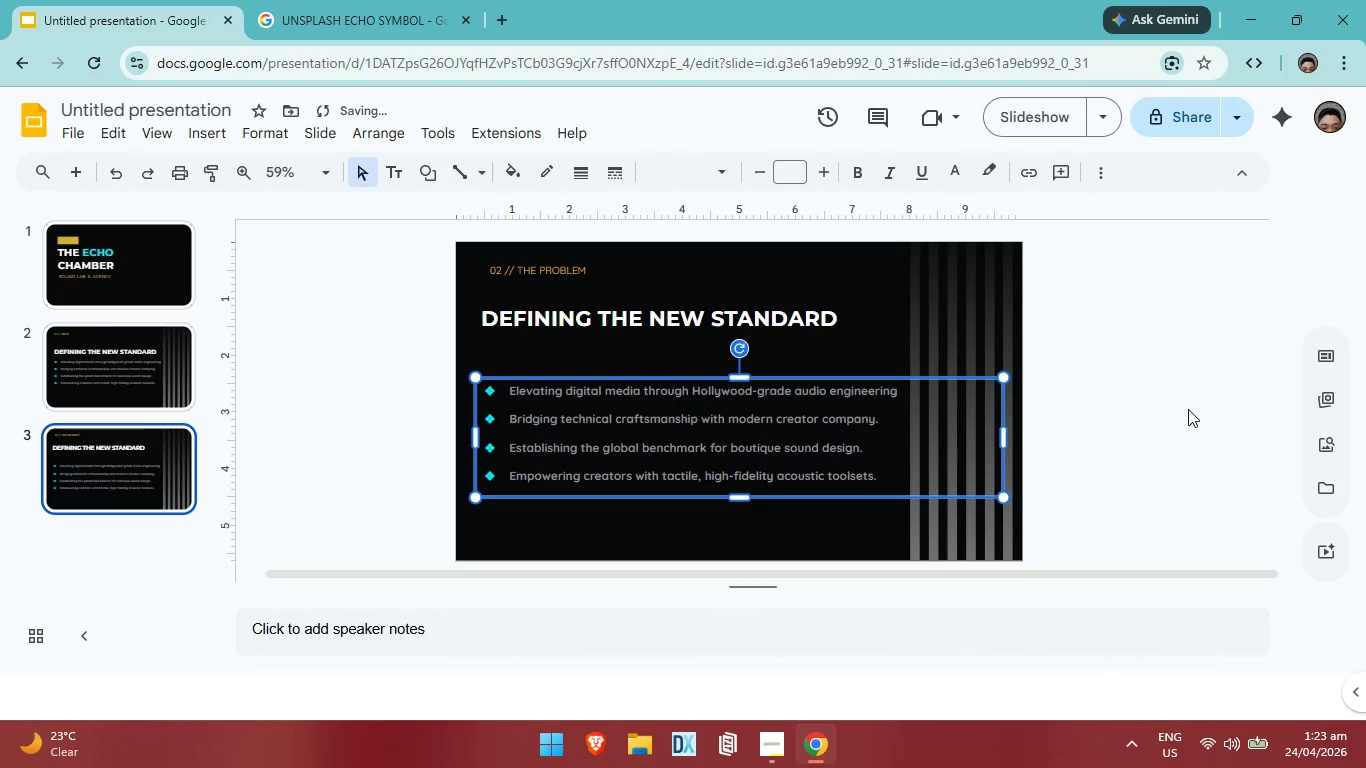 
left_click([1188, 409])
 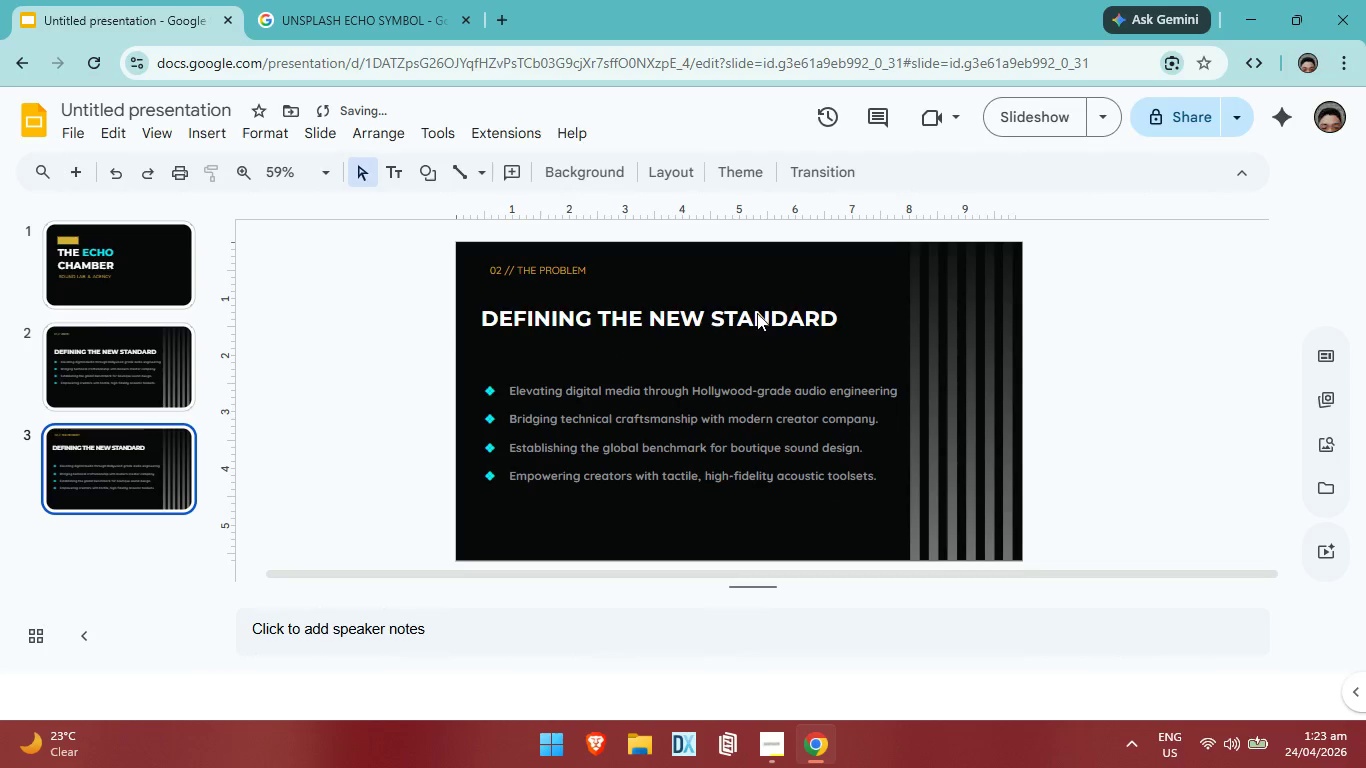 
left_click([757, 313])
 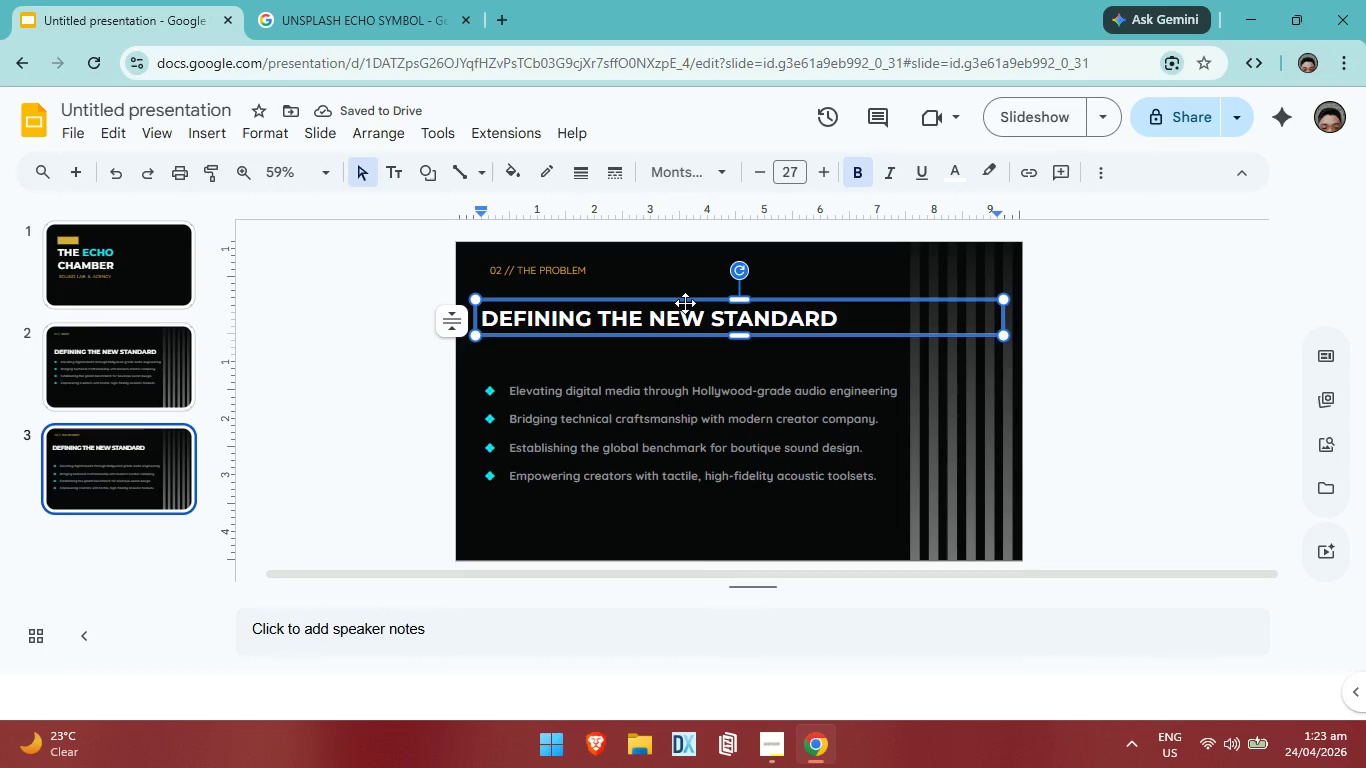 
left_click_drag(start_coordinate=[685, 303], to_coordinate=[696, 339])
 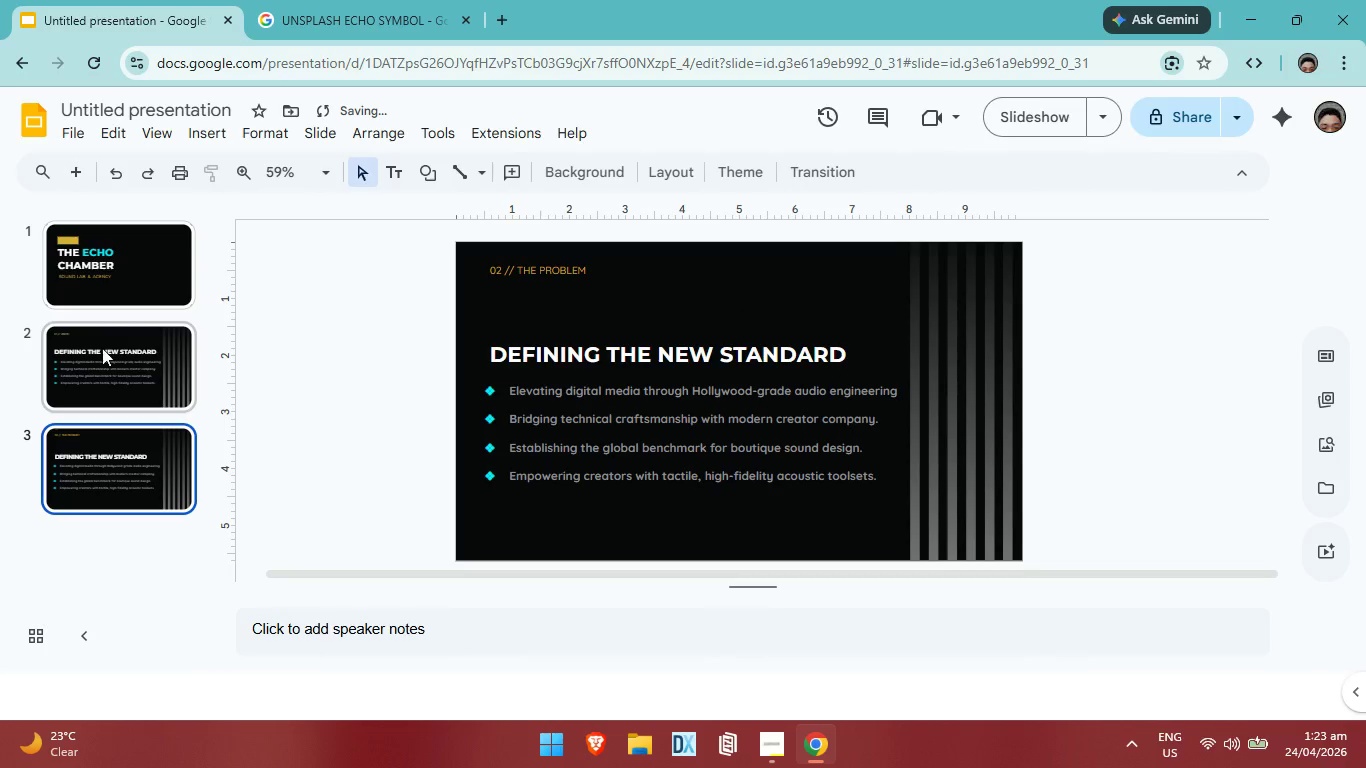 
left_click([101, 348])
 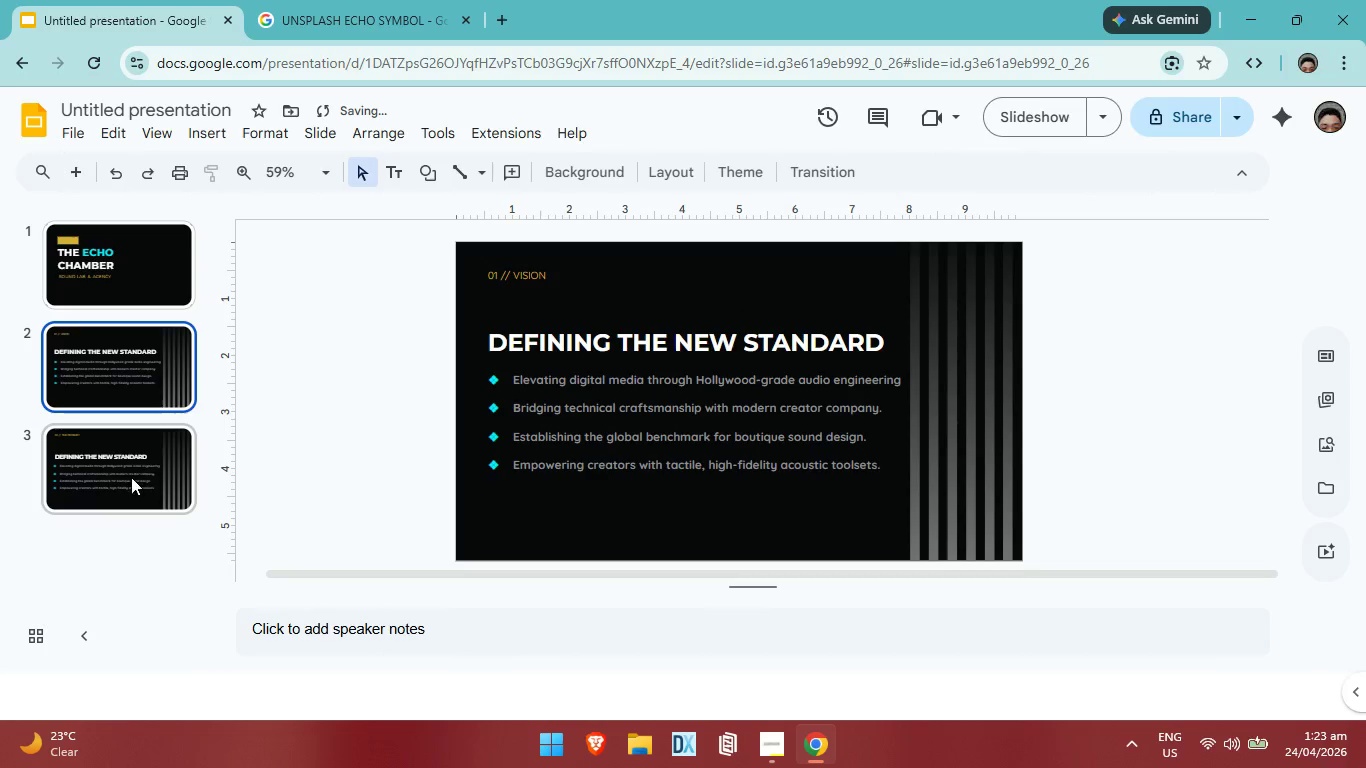 
left_click([131, 479])
 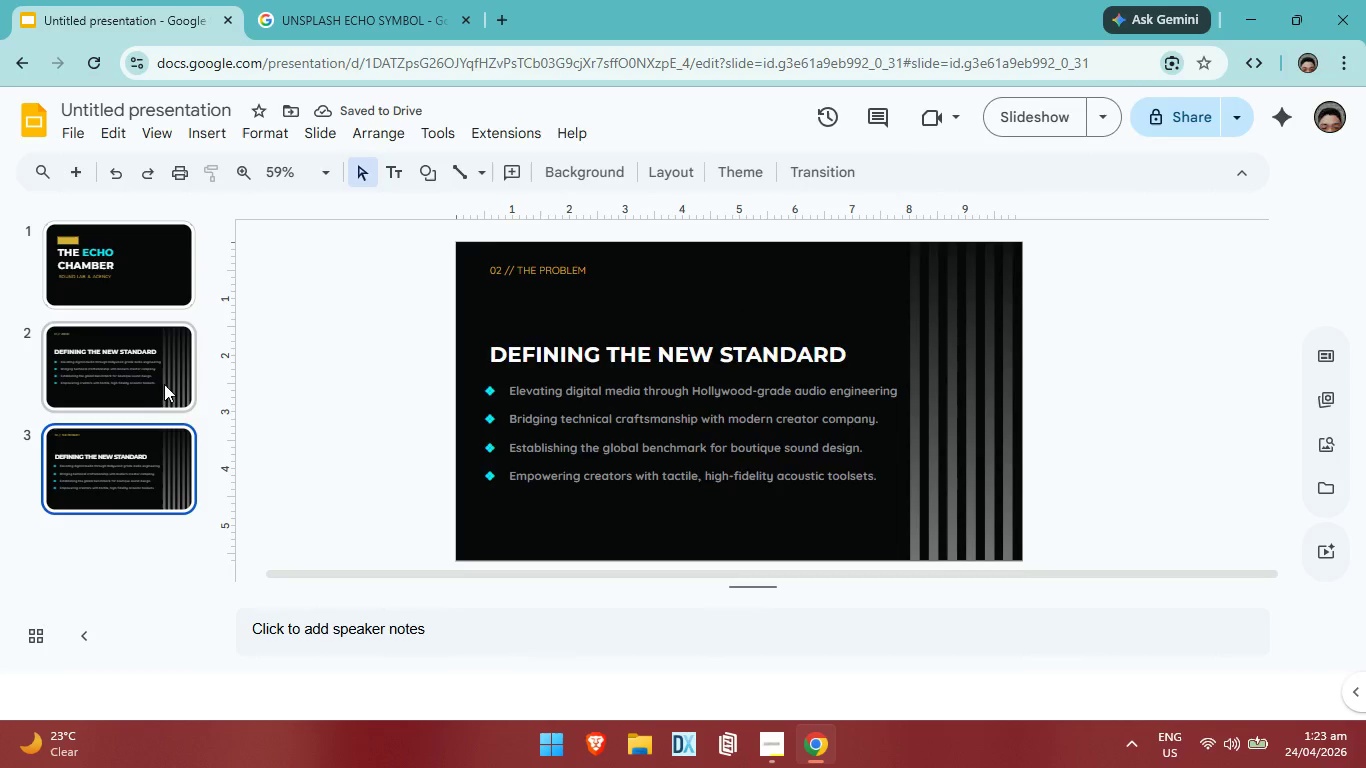 
left_click([164, 384])
 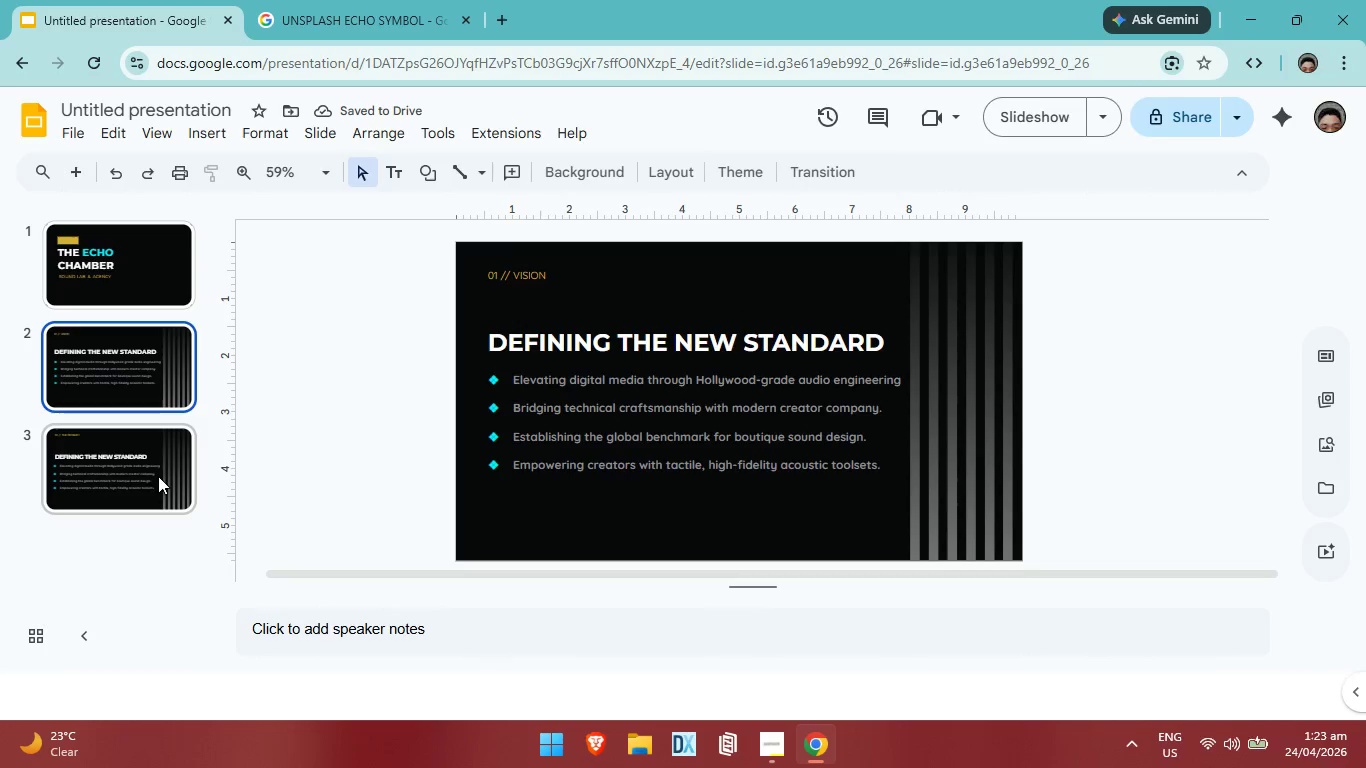 
left_click([158, 476])
 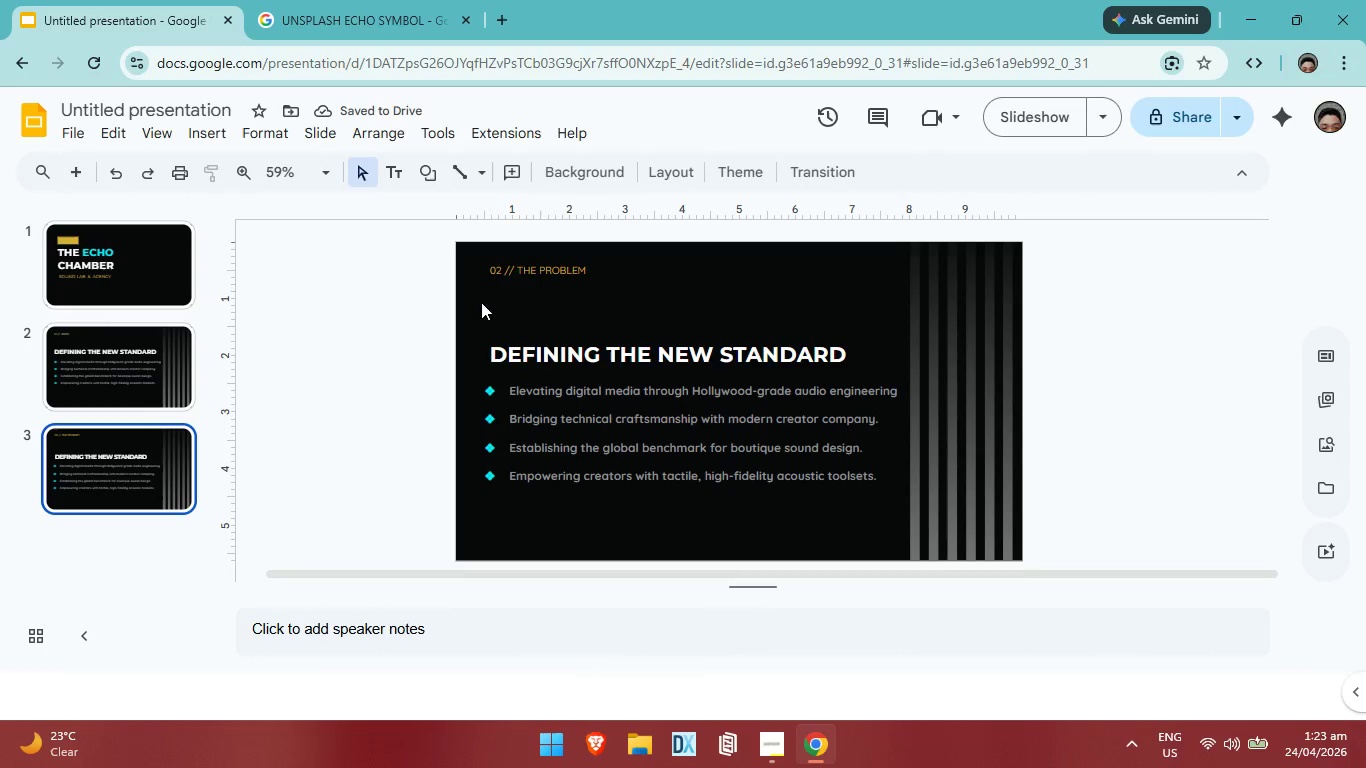 
left_click([528, 276])
 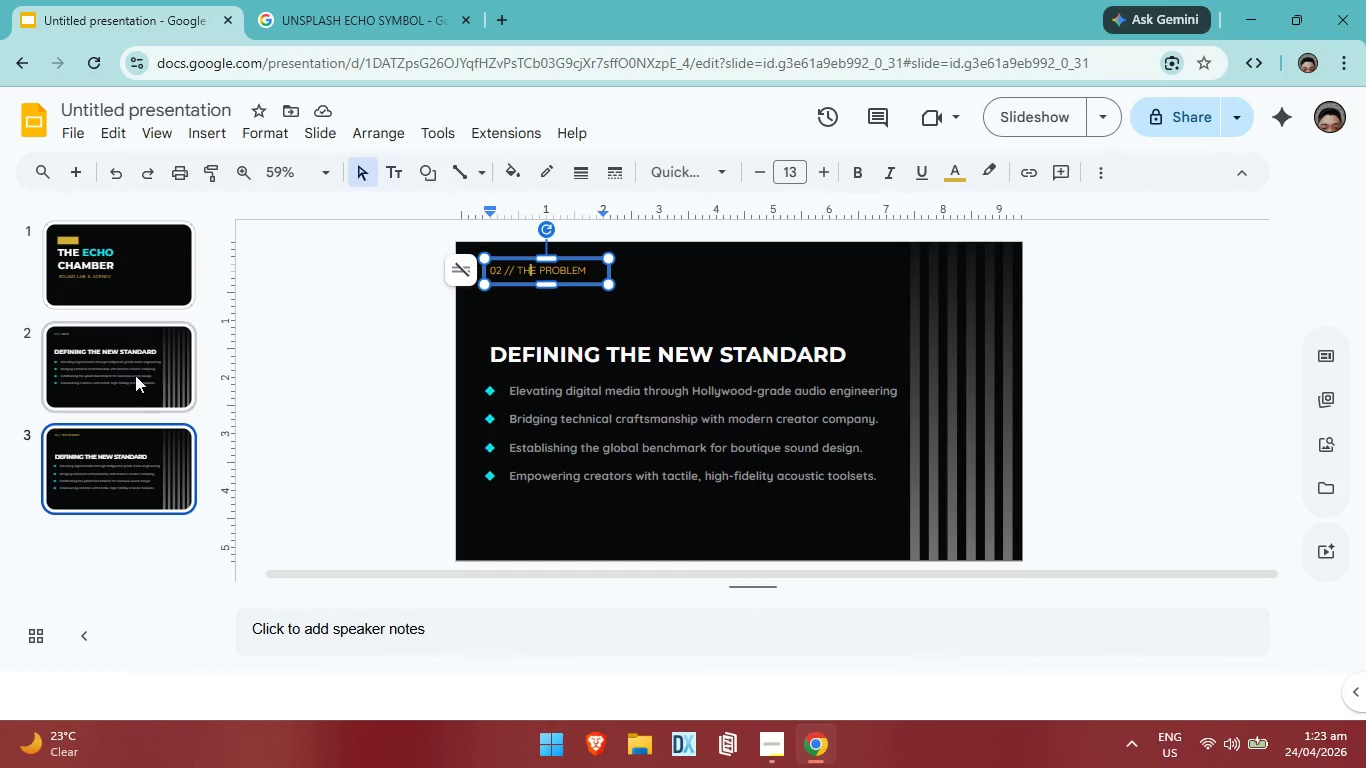 
left_click([133, 375])
 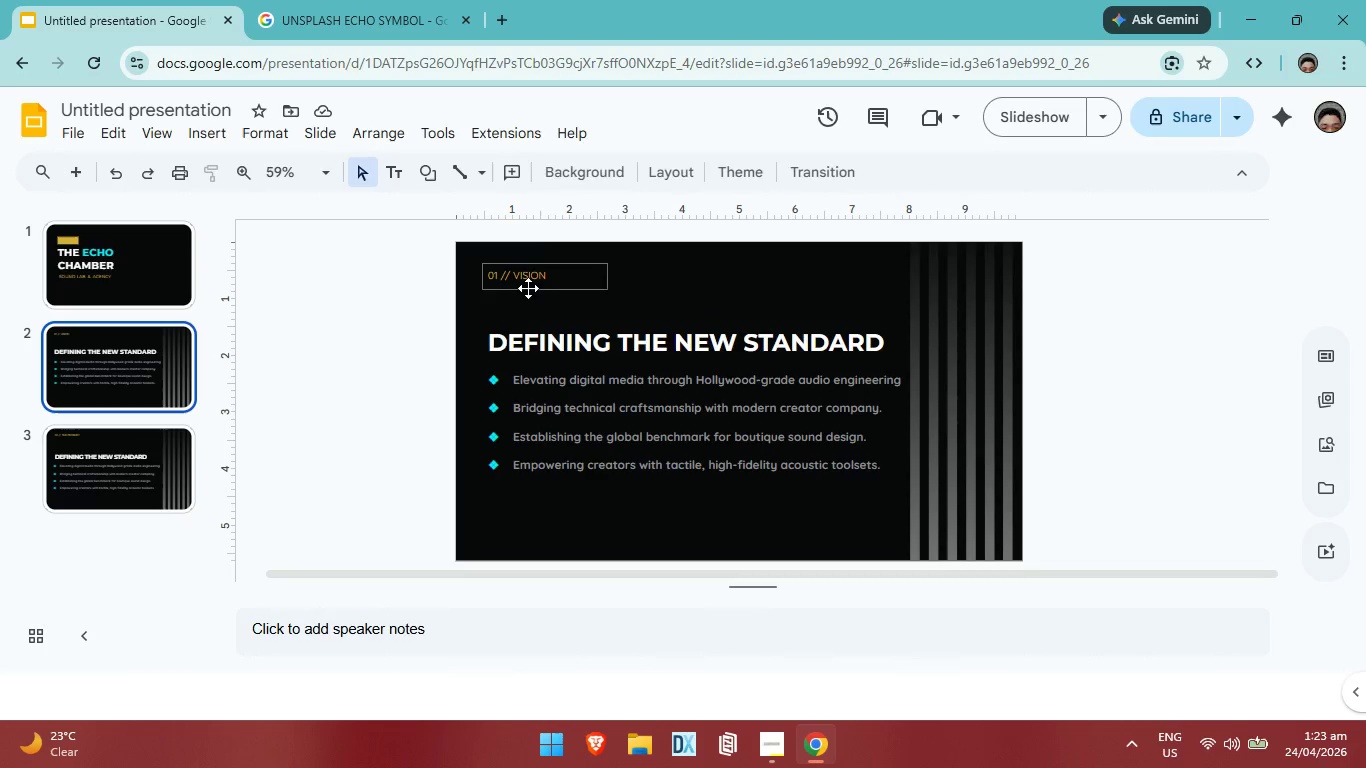 
left_click([528, 288])
 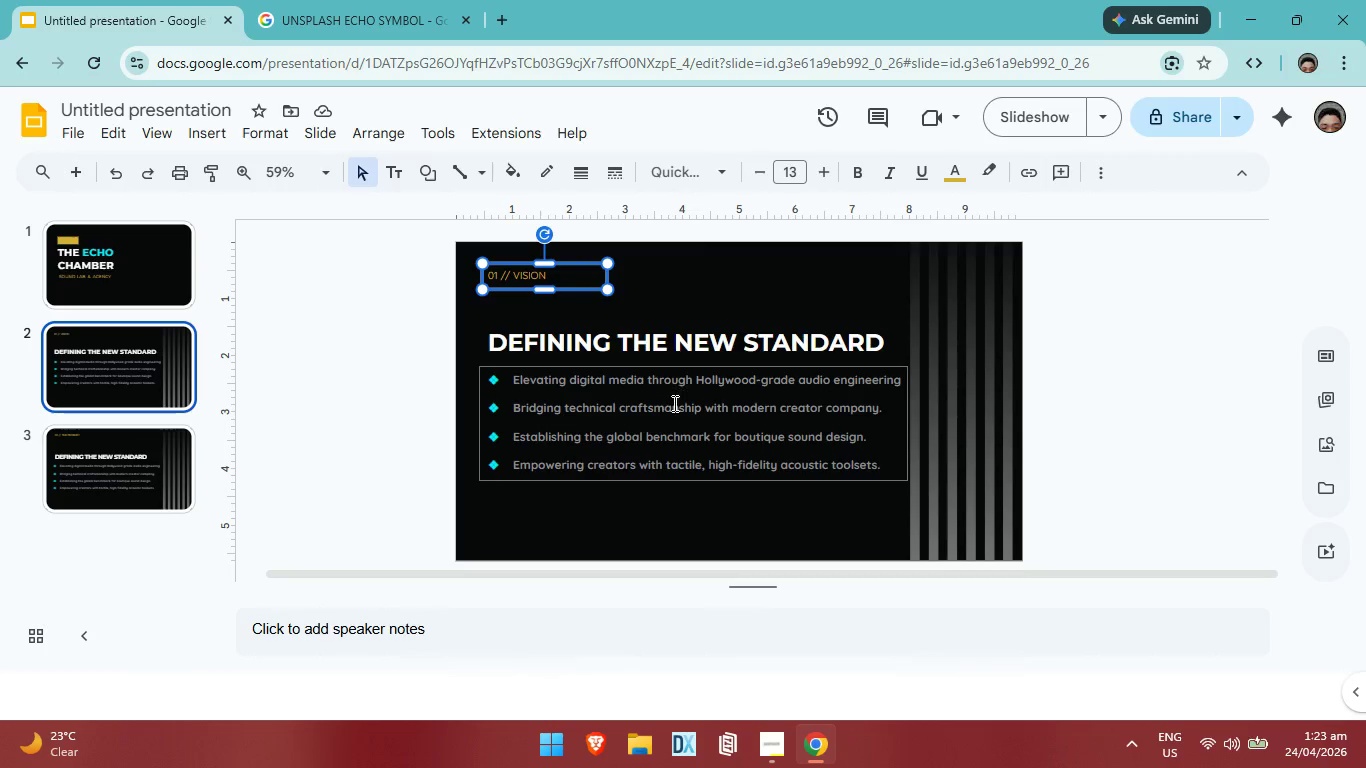 
key(ArrowUp)
 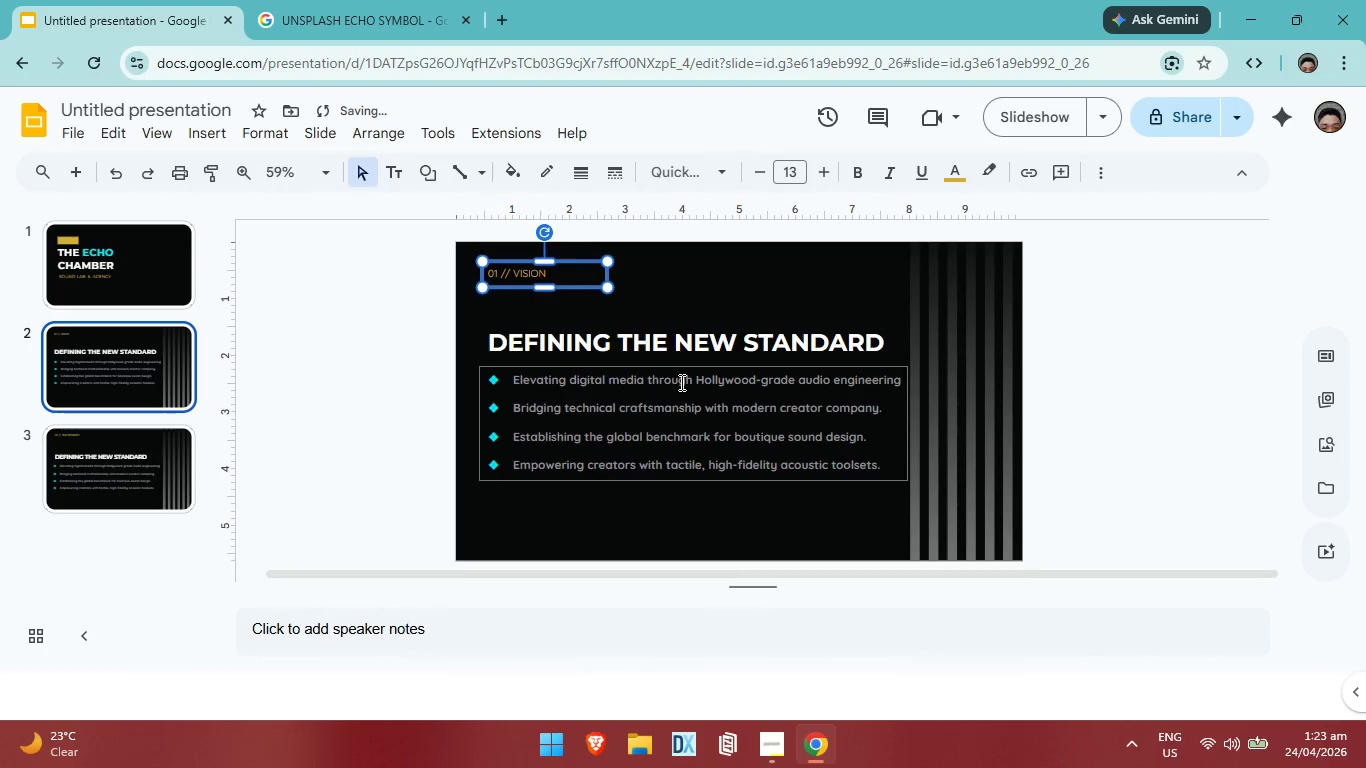 
key(ArrowUp)
 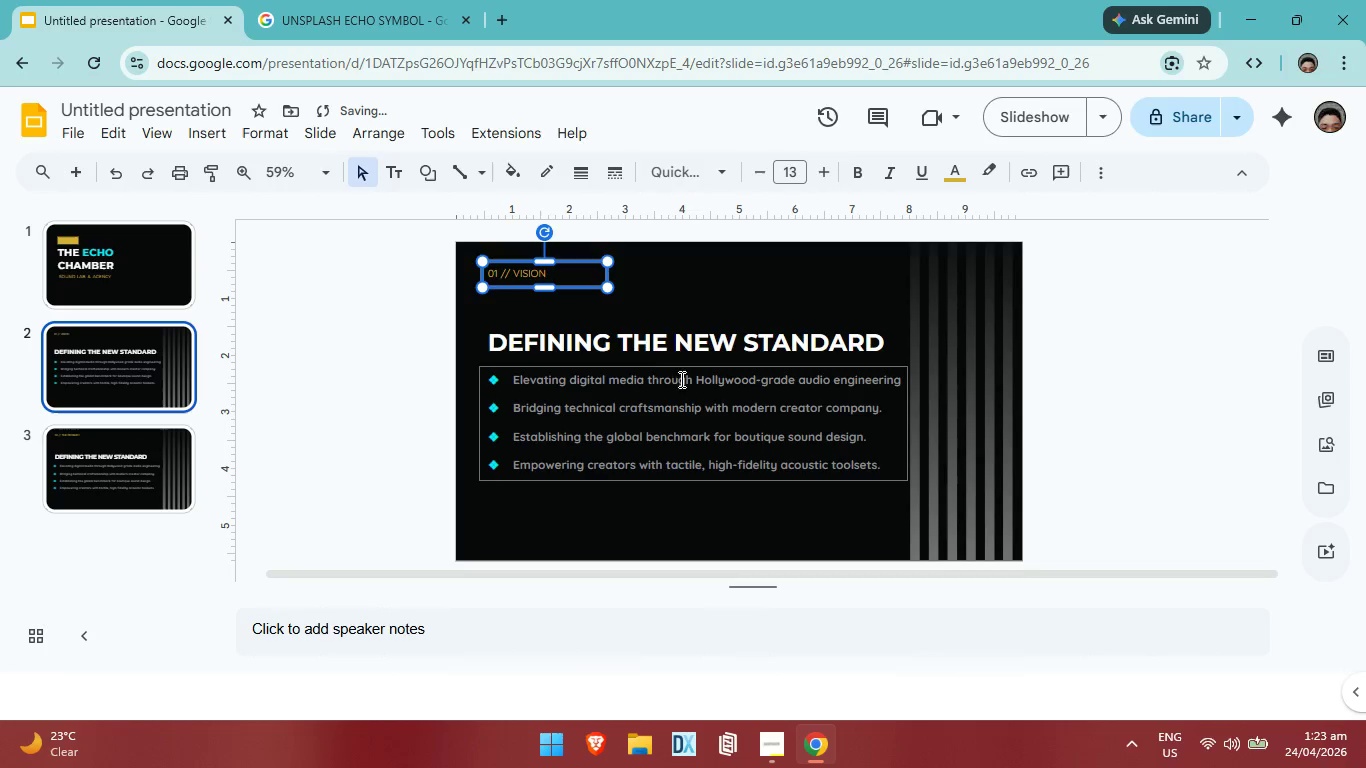 
key(ArrowUp)
 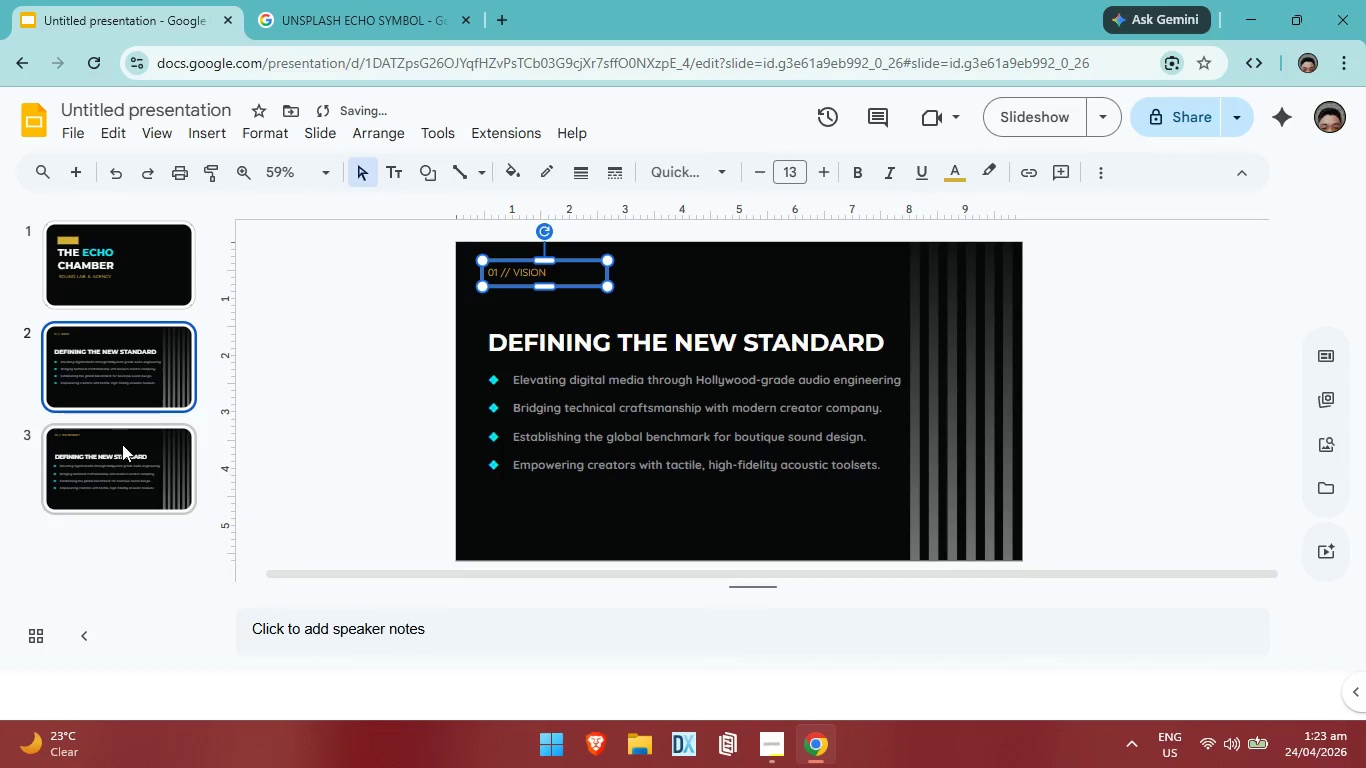 
left_click([122, 444])
 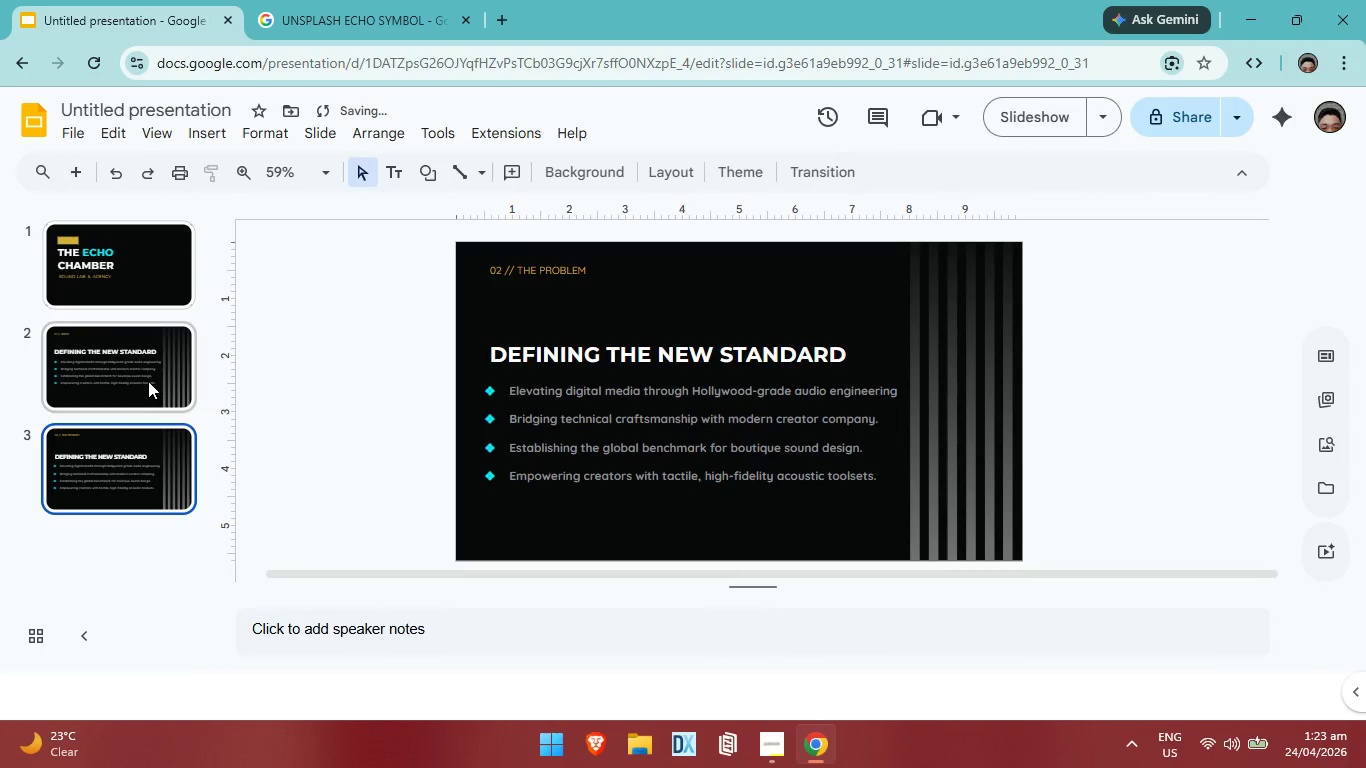 
left_click([148, 381])
 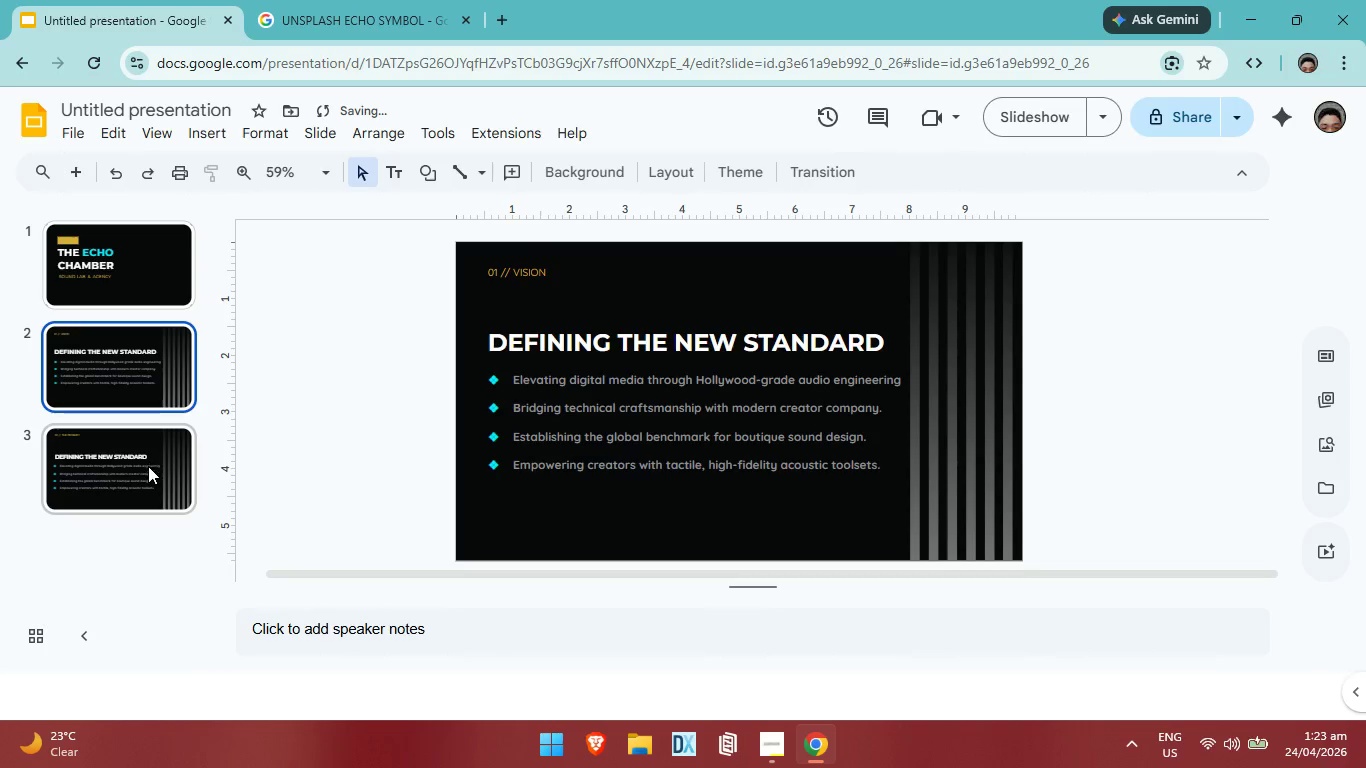 
left_click([148, 466])
 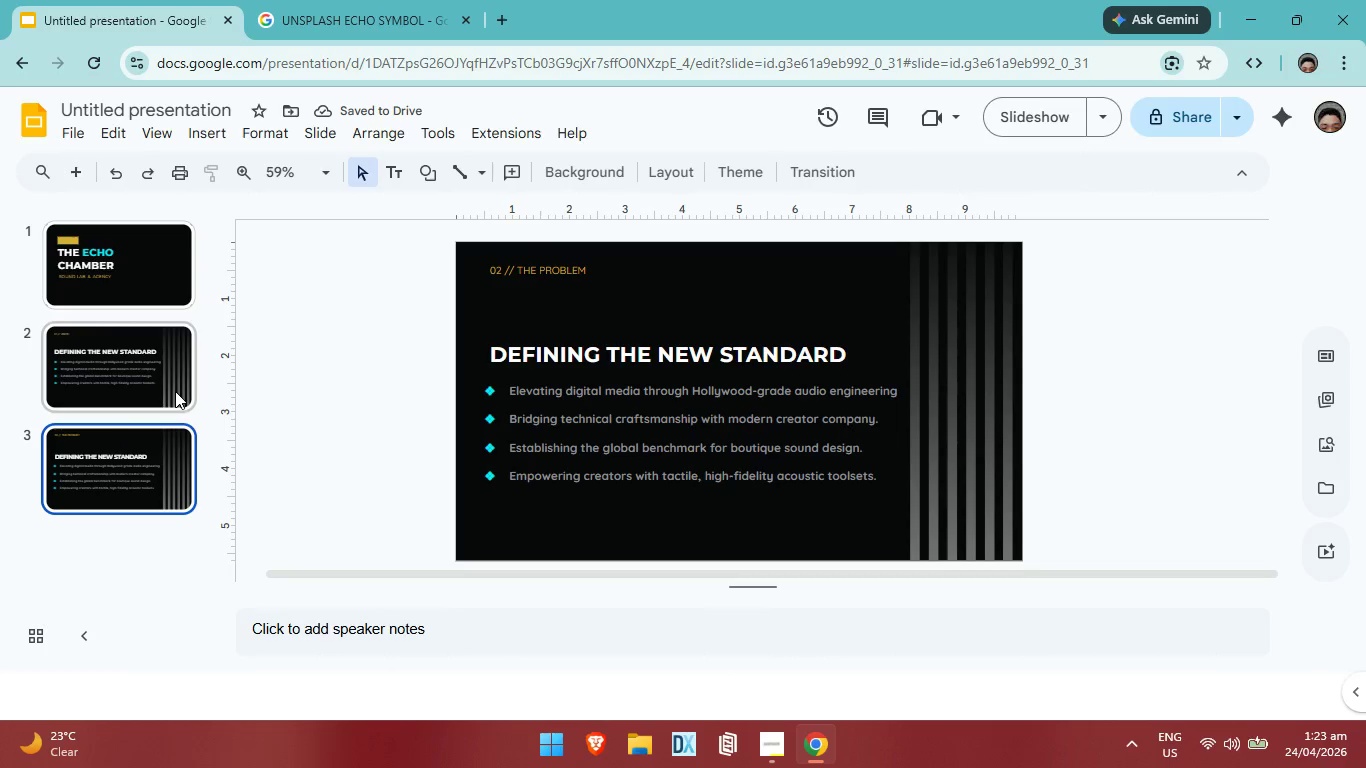 
left_click([160, 386])
 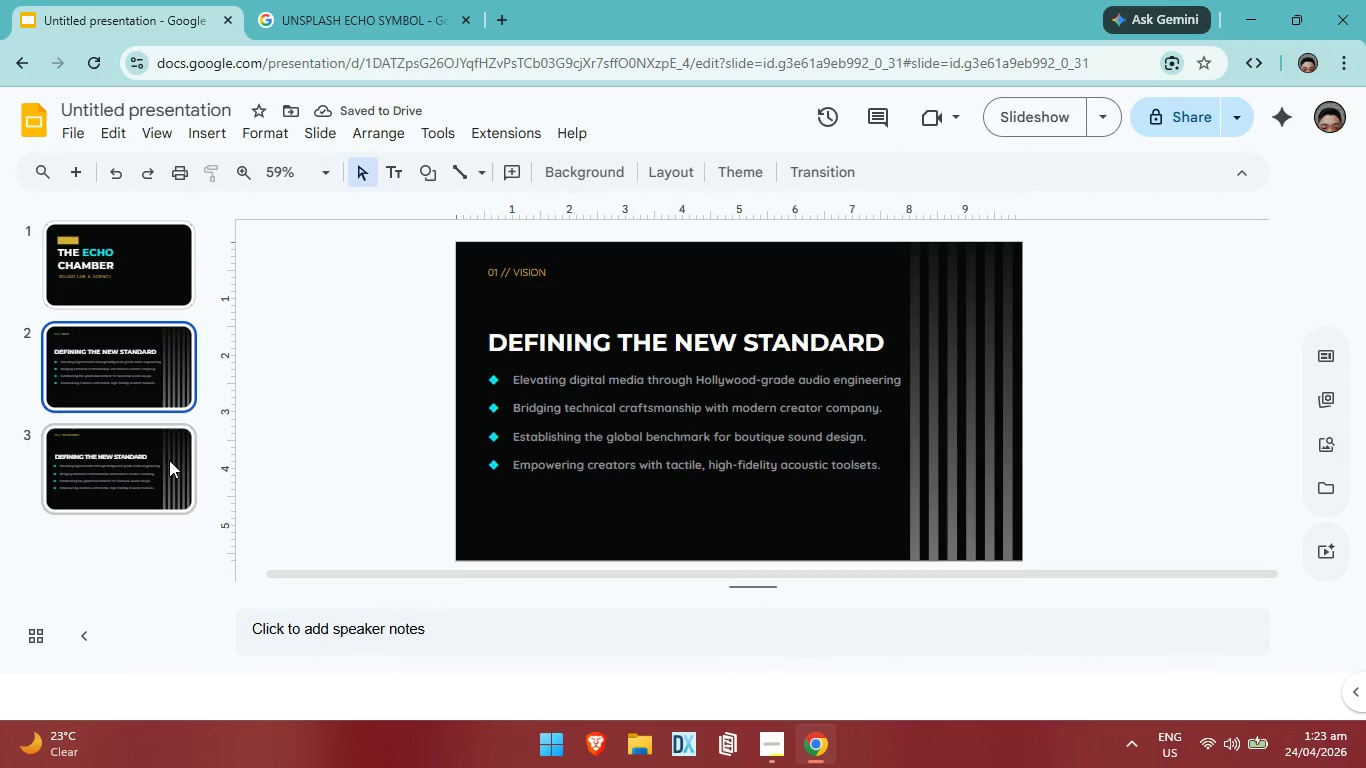 
left_click([169, 460])
 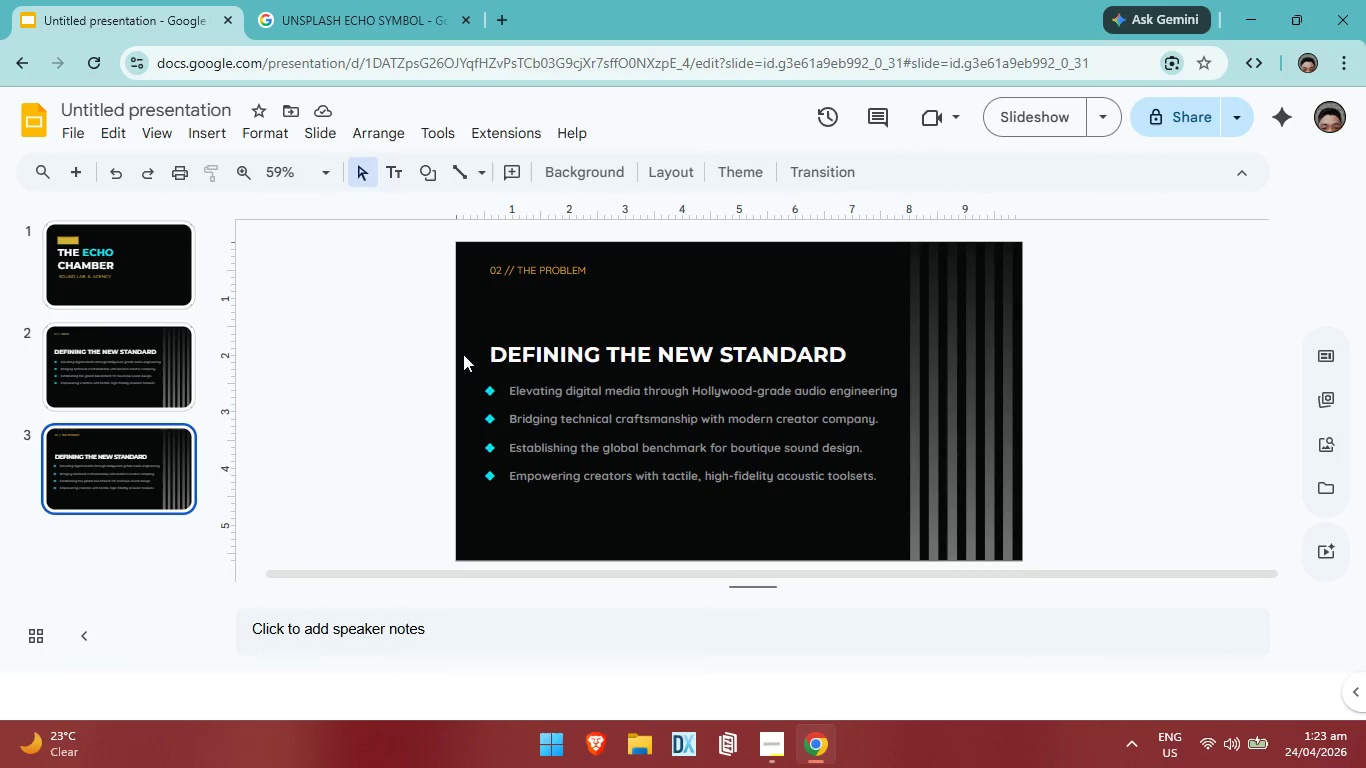 
left_click_drag(start_coordinate=[463, 354], to_coordinate=[655, 463])
 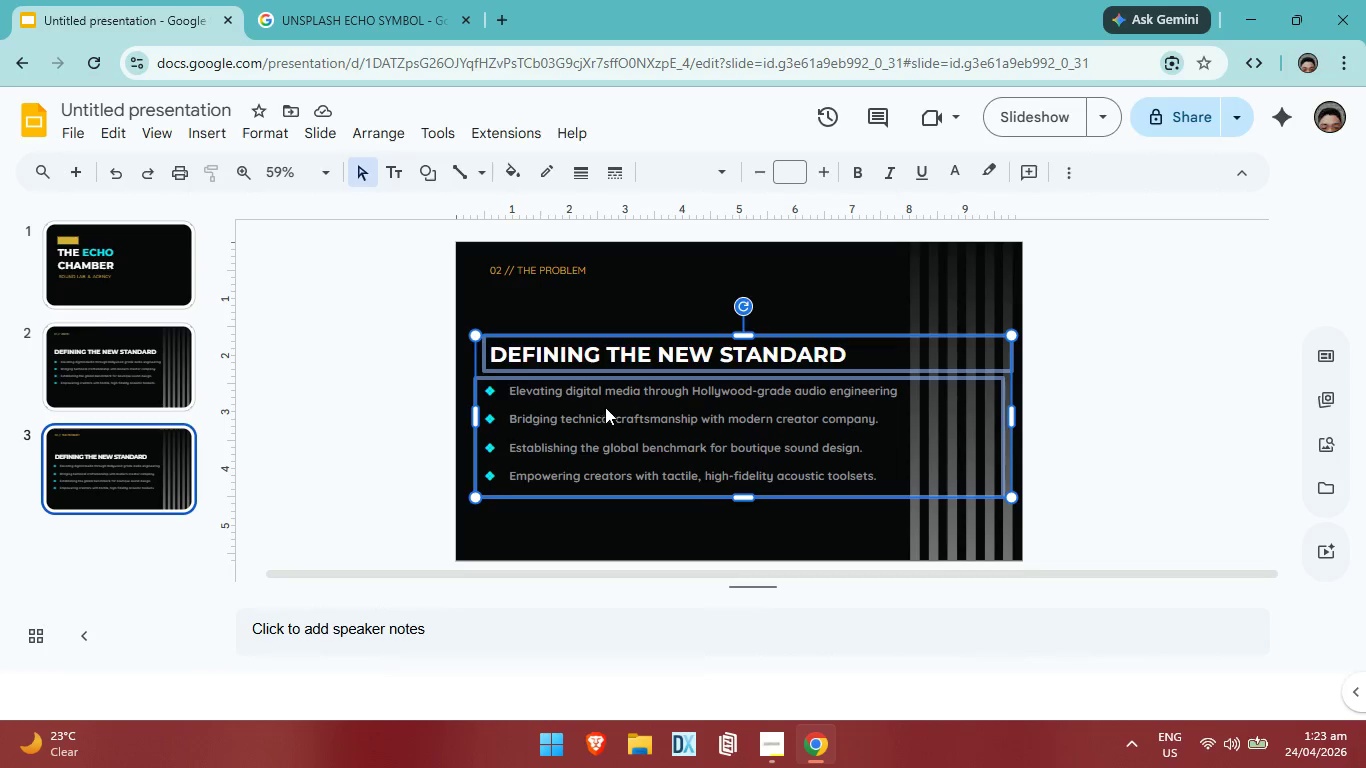 
left_click_drag(start_coordinate=[605, 407], to_coordinate=[605, 396])
 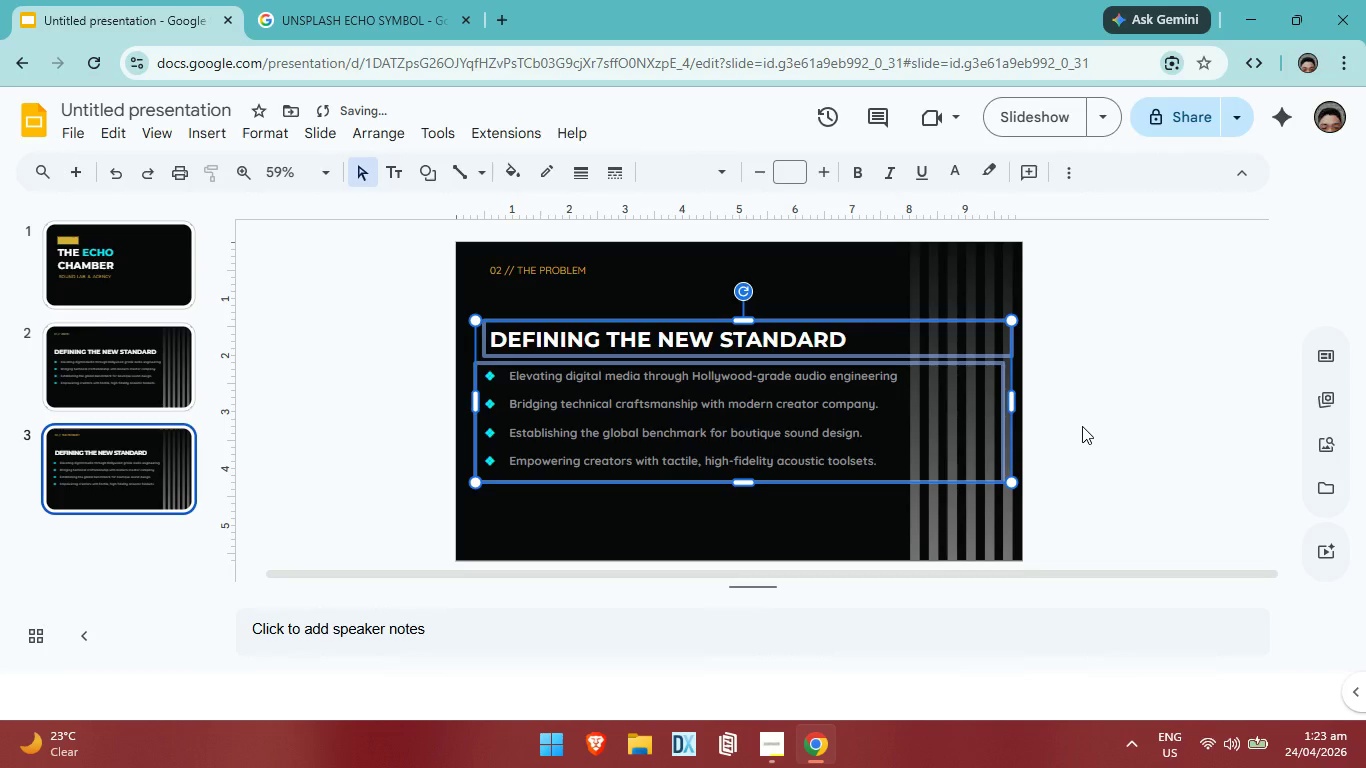 
key(ArrowRight)
 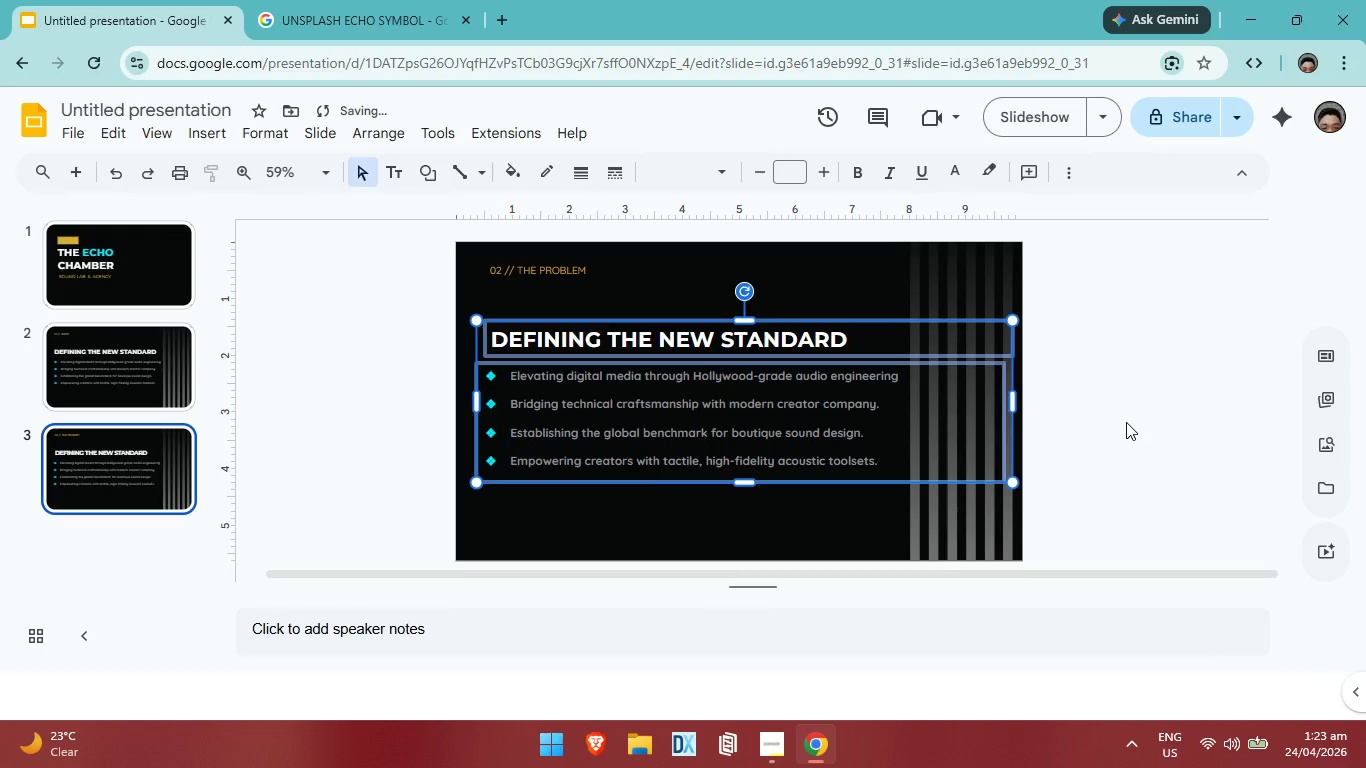 
key(ArrowLeft)
 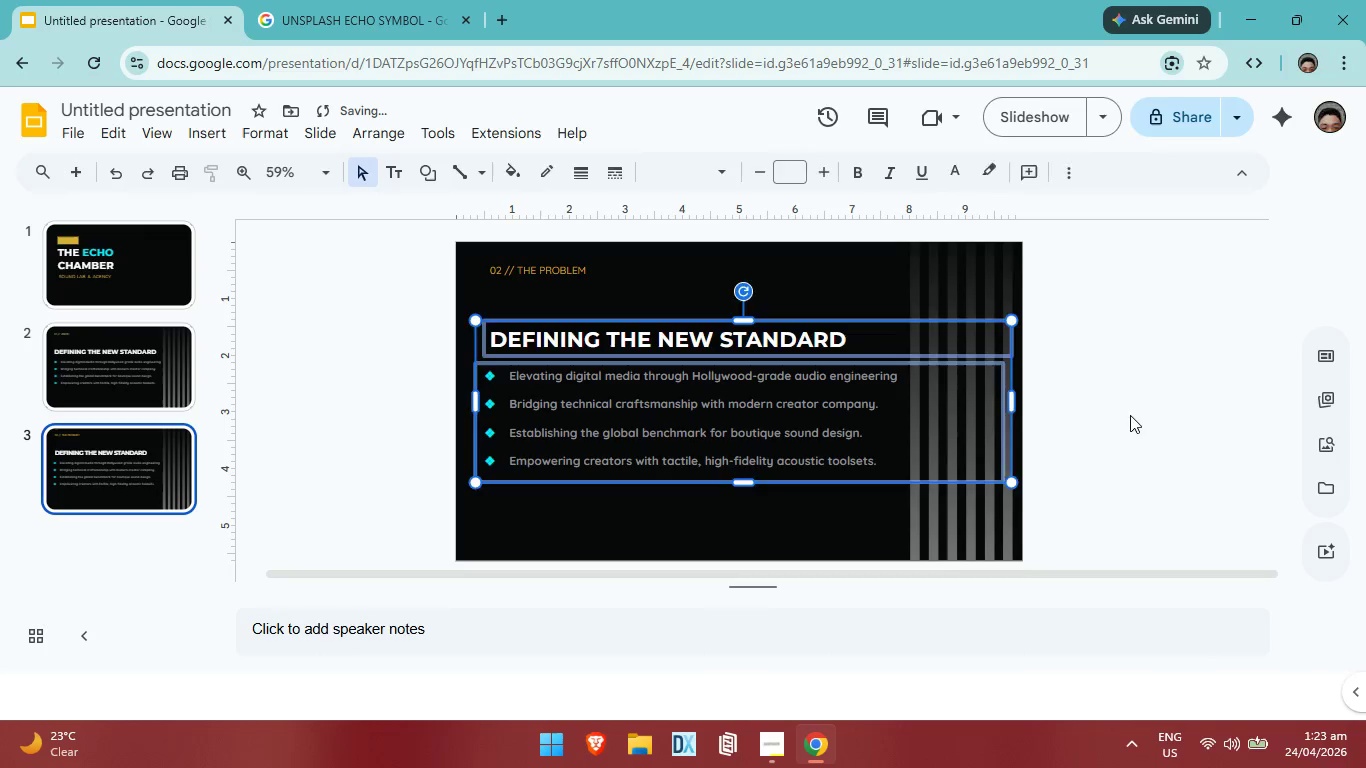 
left_click([1130, 415])
 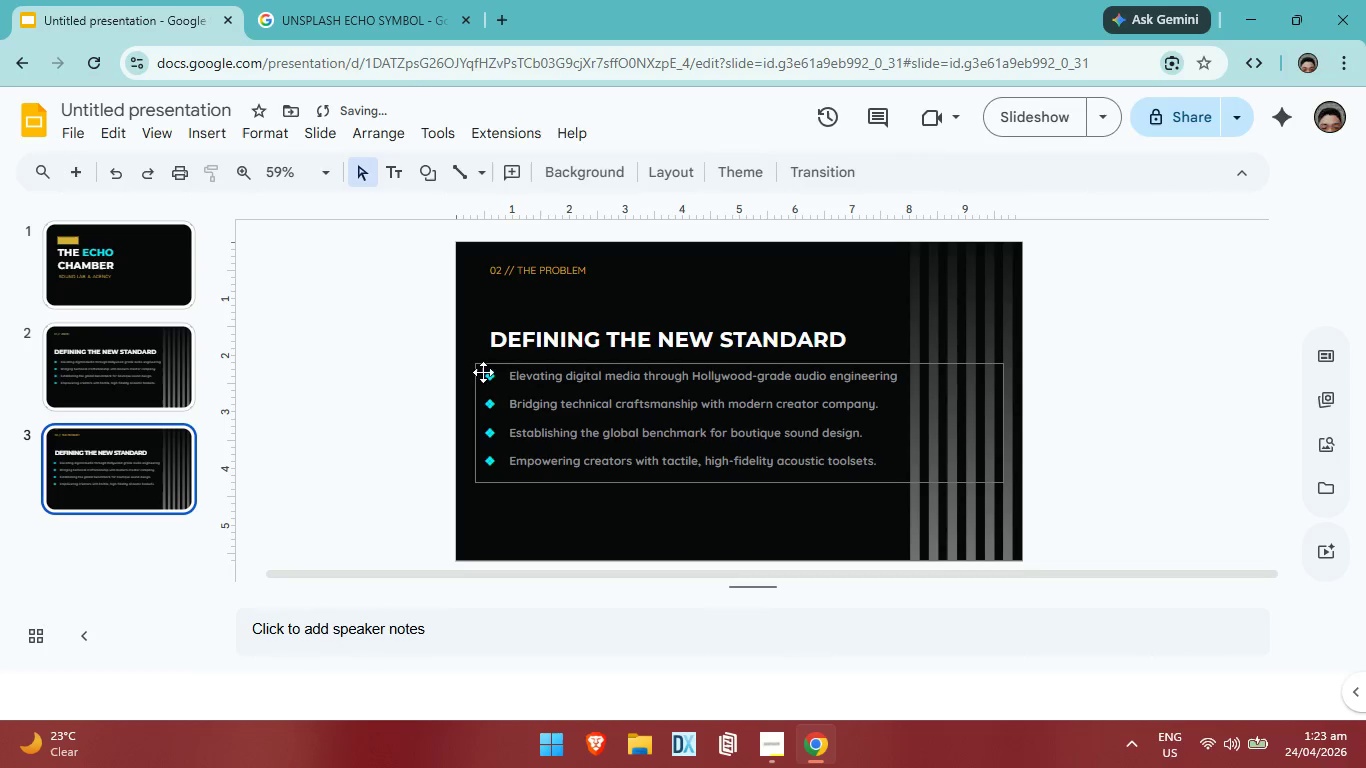 
left_click([493, 380])
 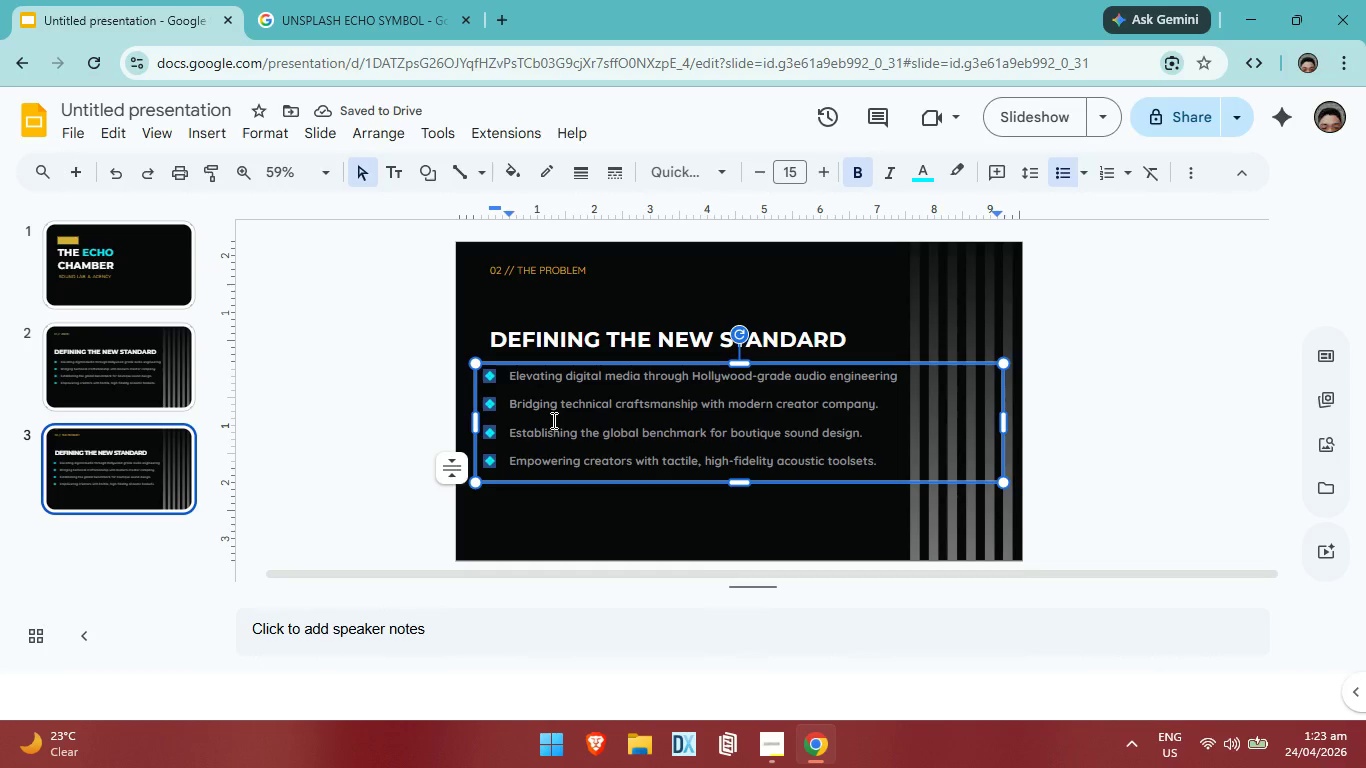 
key(ArrowRight)
 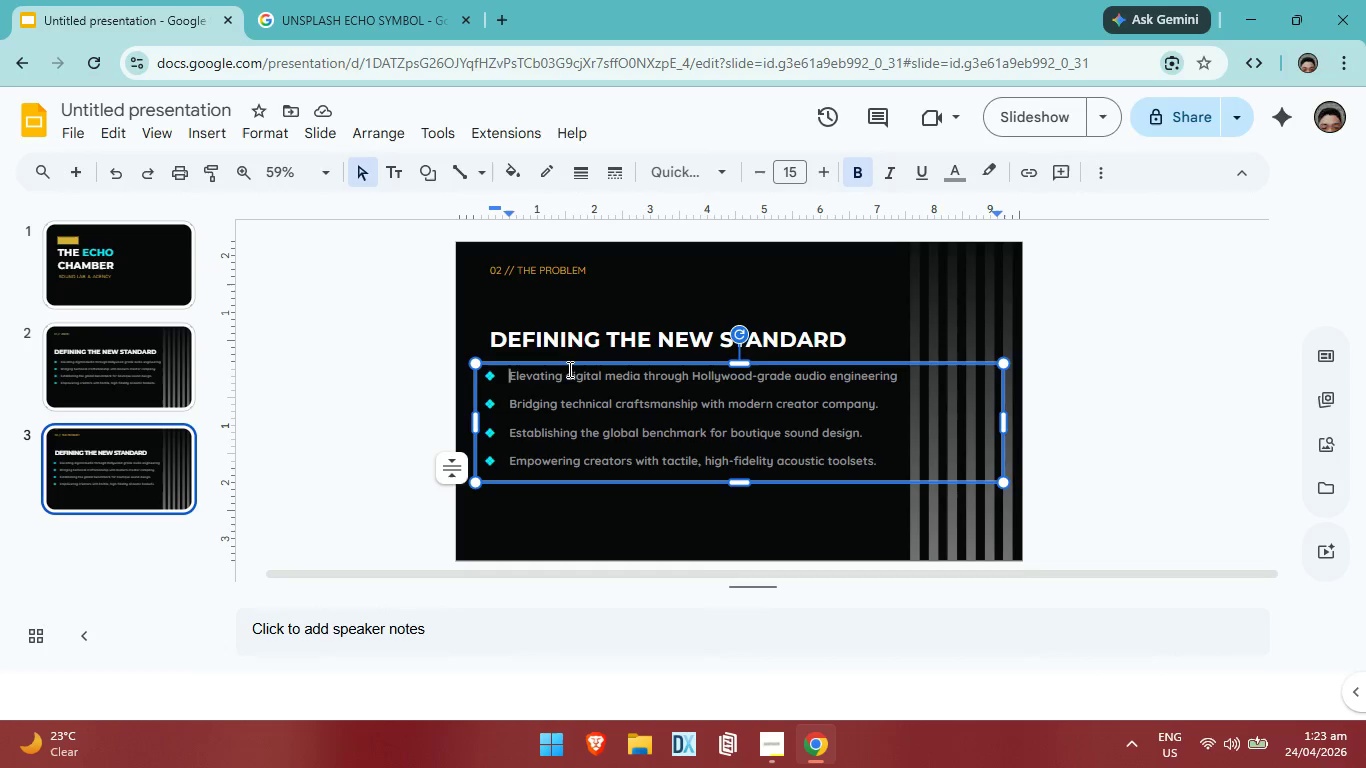 
left_click([568, 359])
 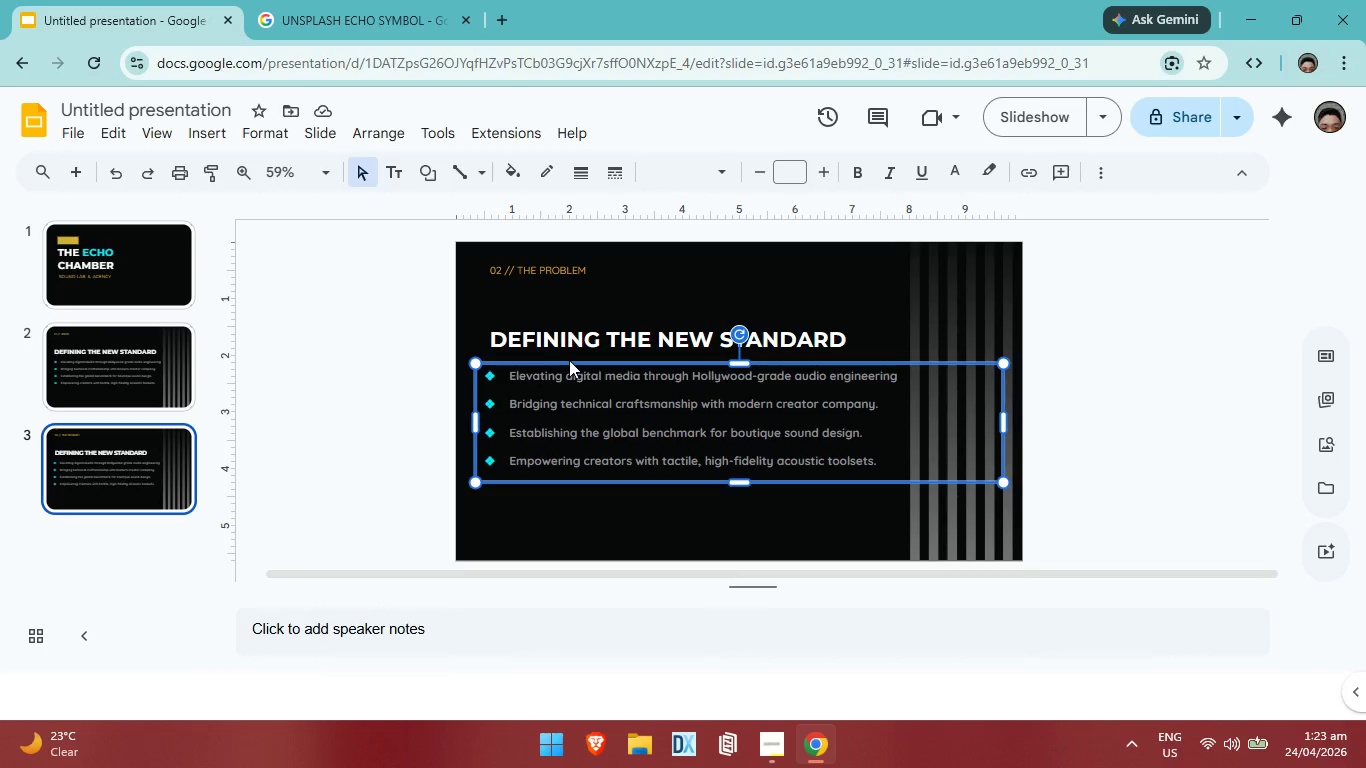 
key(ArrowRight)
 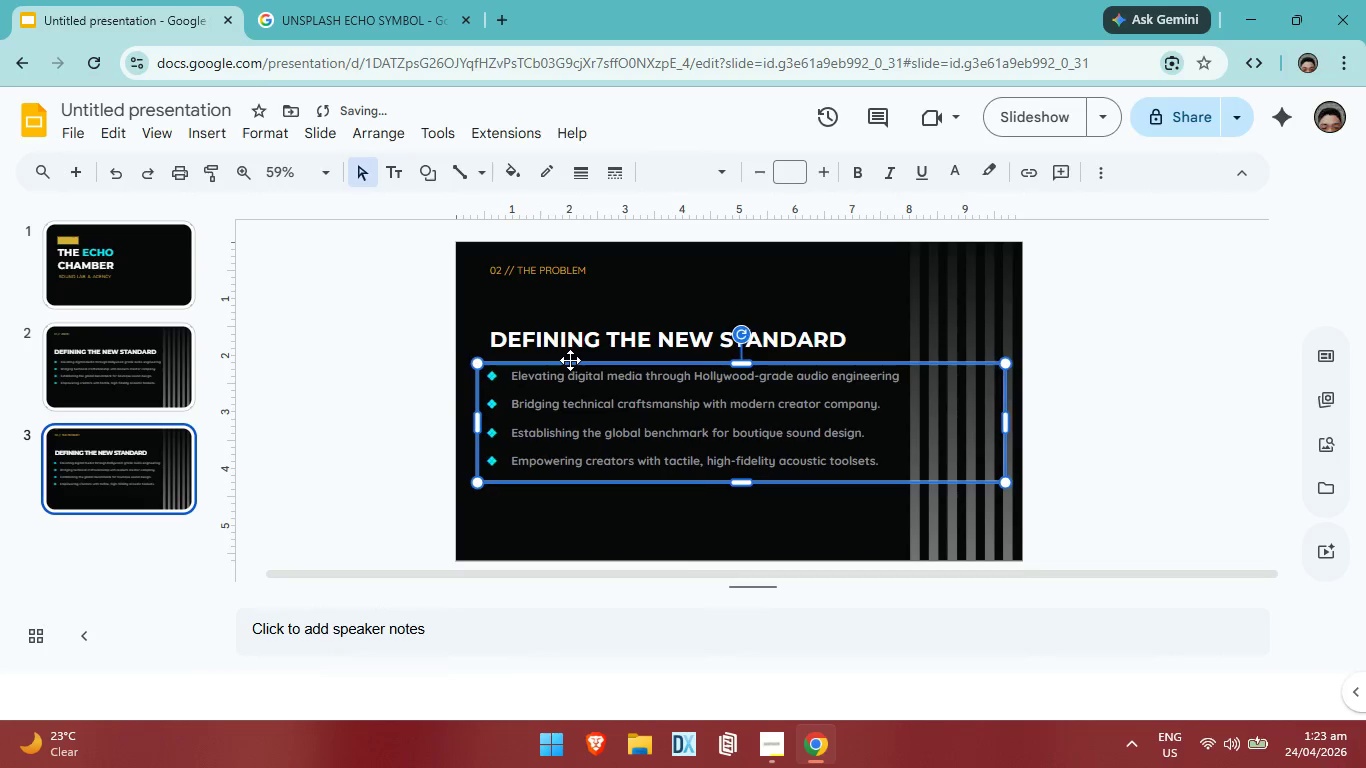 
key(ArrowRight)
 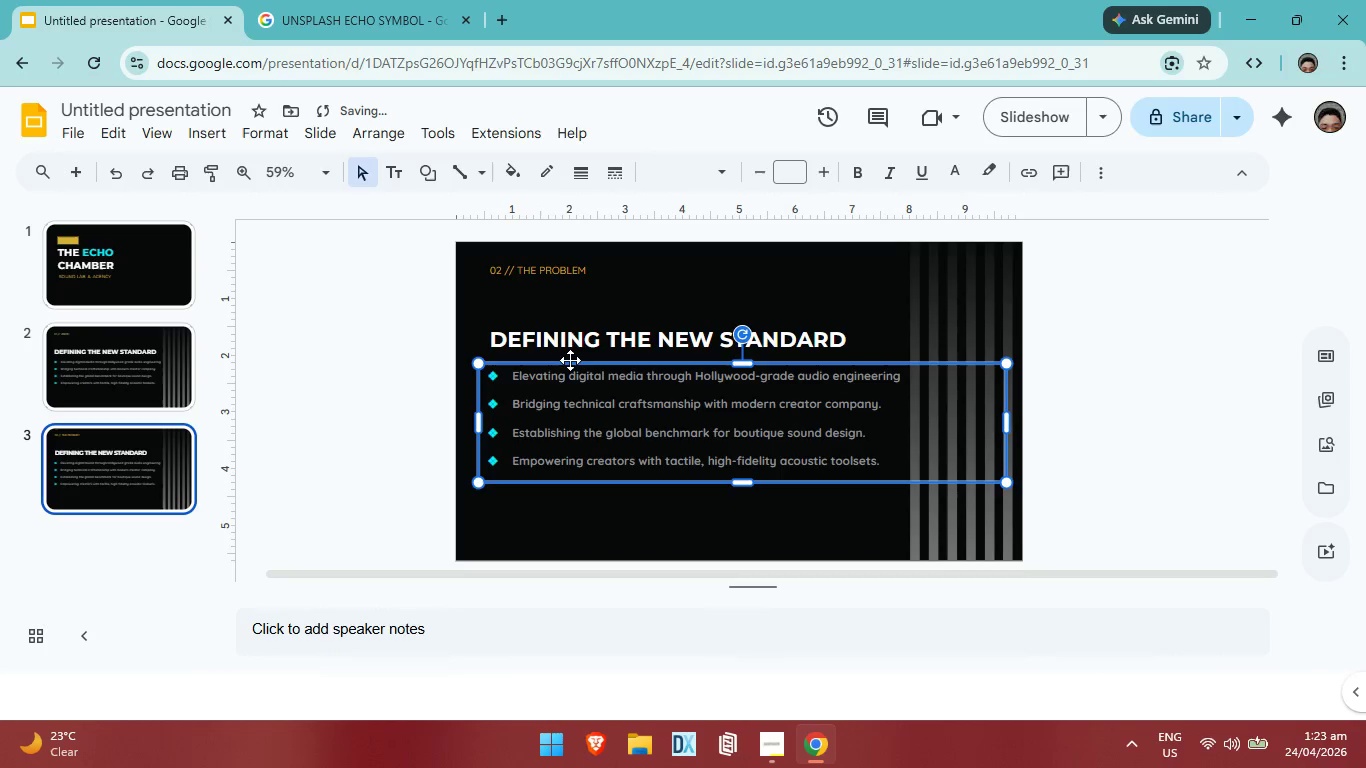 
key(ArrowRight)
 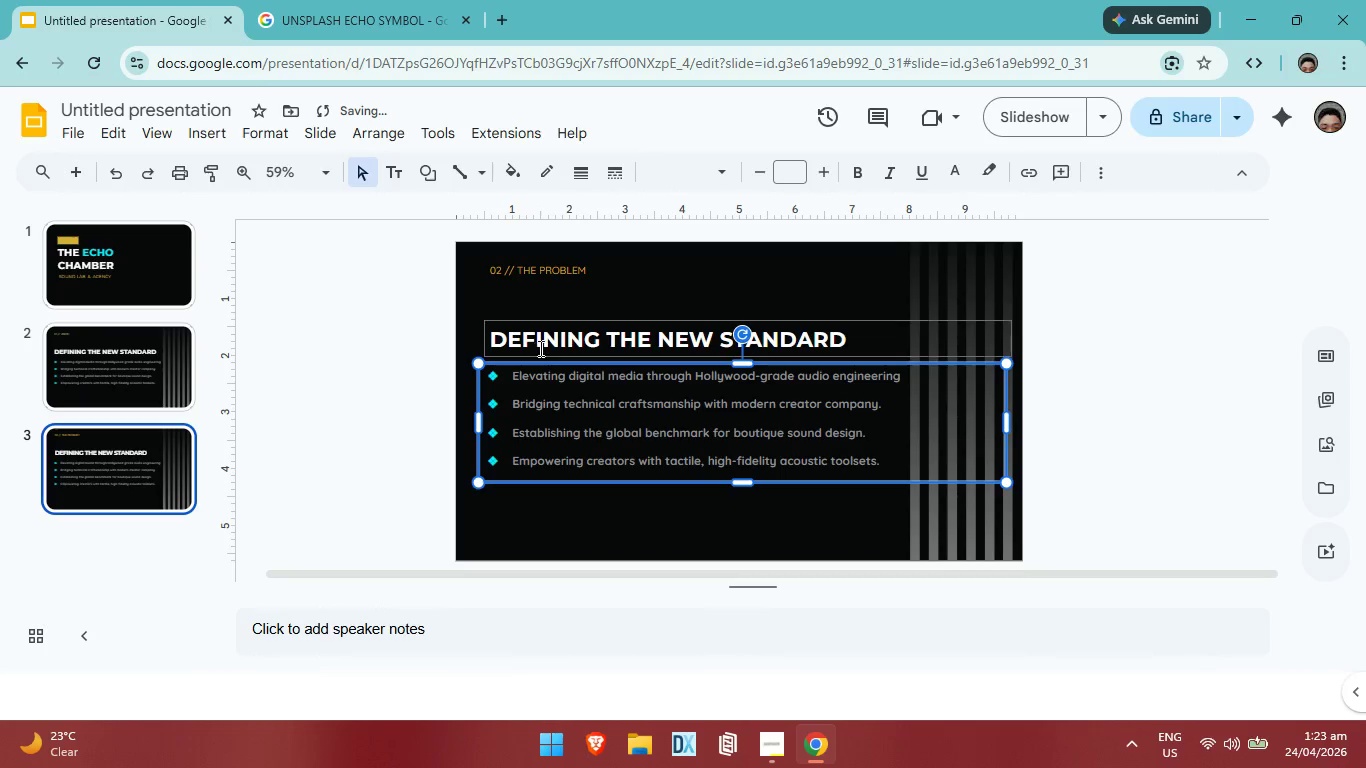 
left_click([540, 347])
 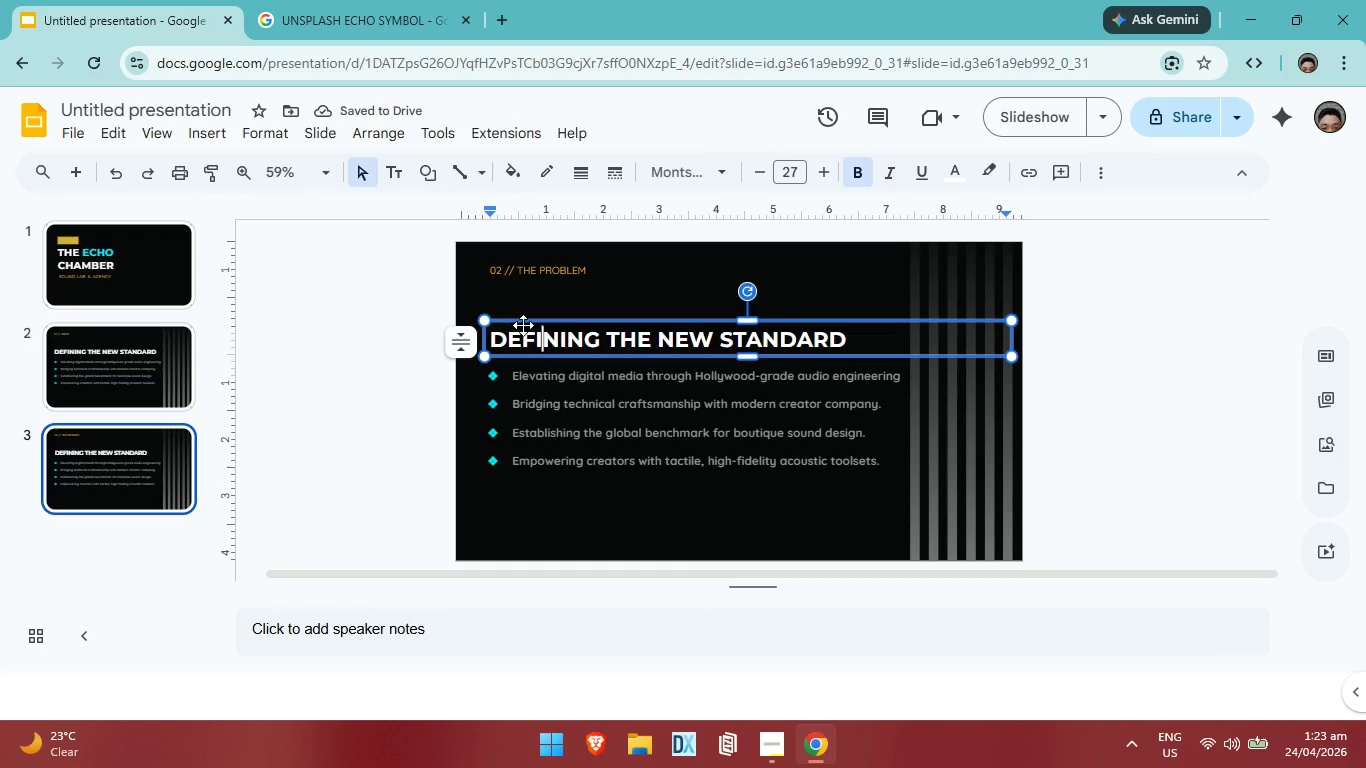 
left_click([523, 324])
 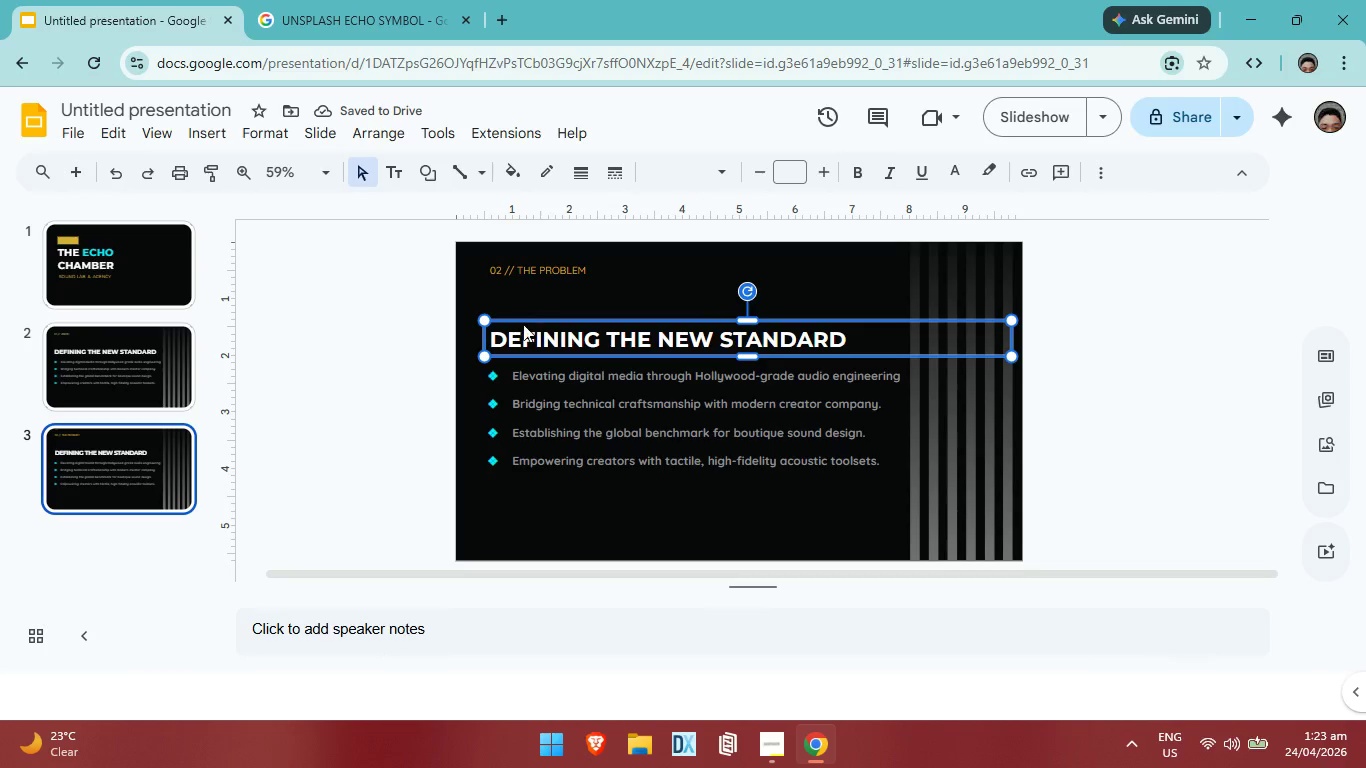 
key(ArrowLeft)
 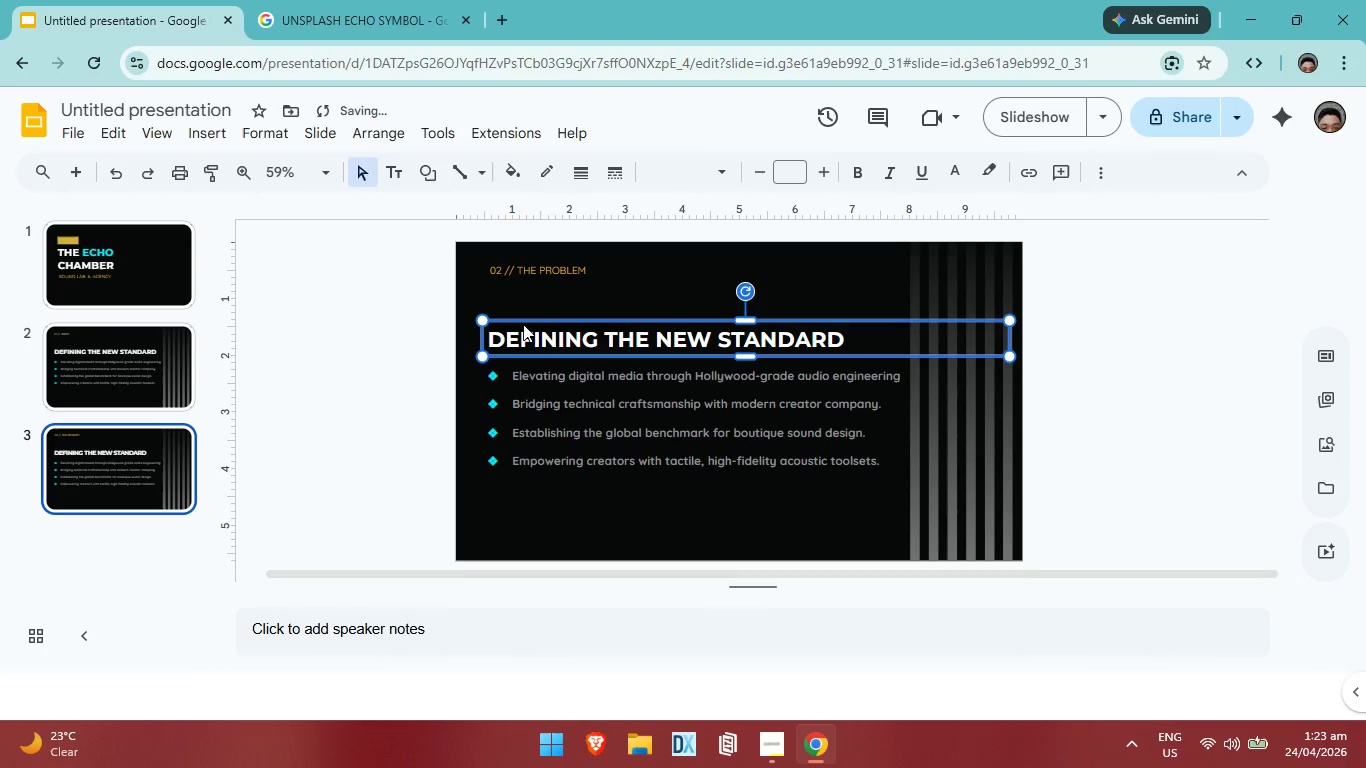 
key(ArrowLeft)
 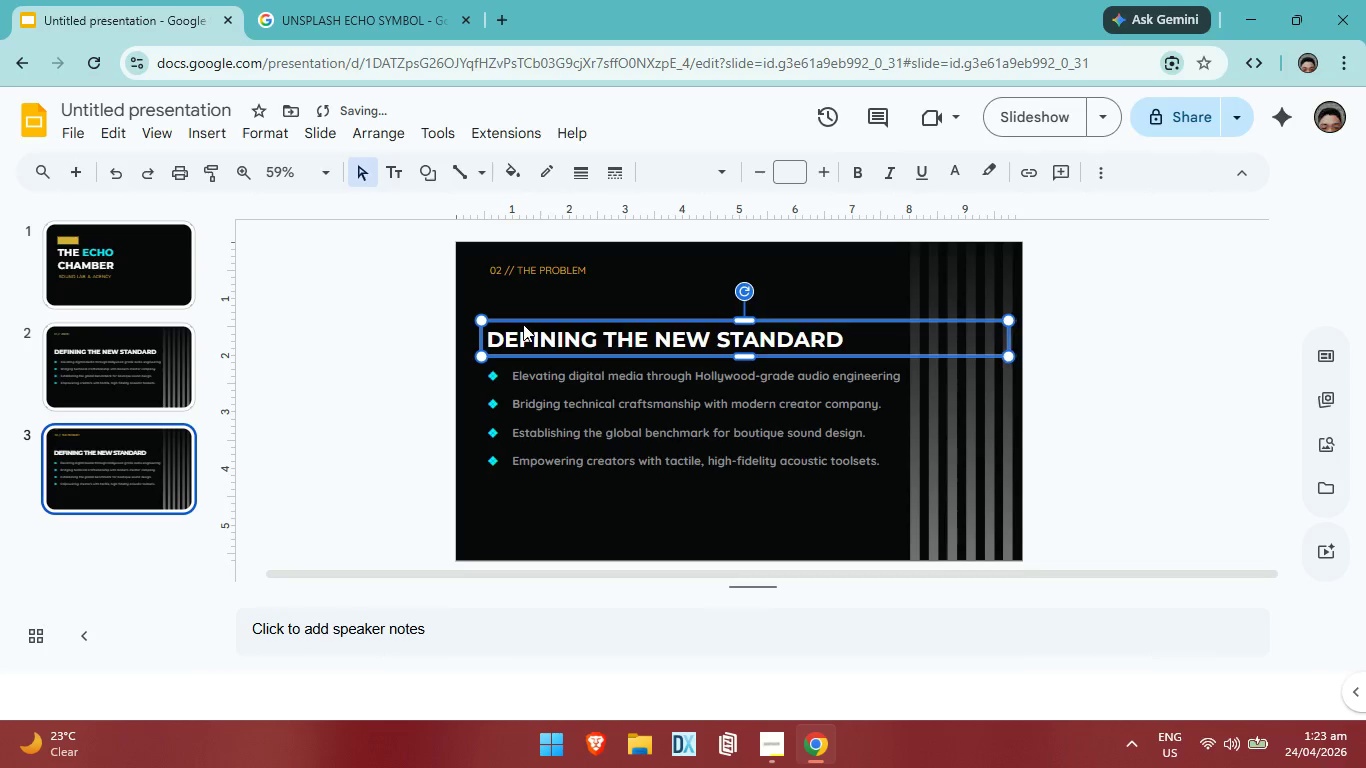 
key(ArrowLeft)
 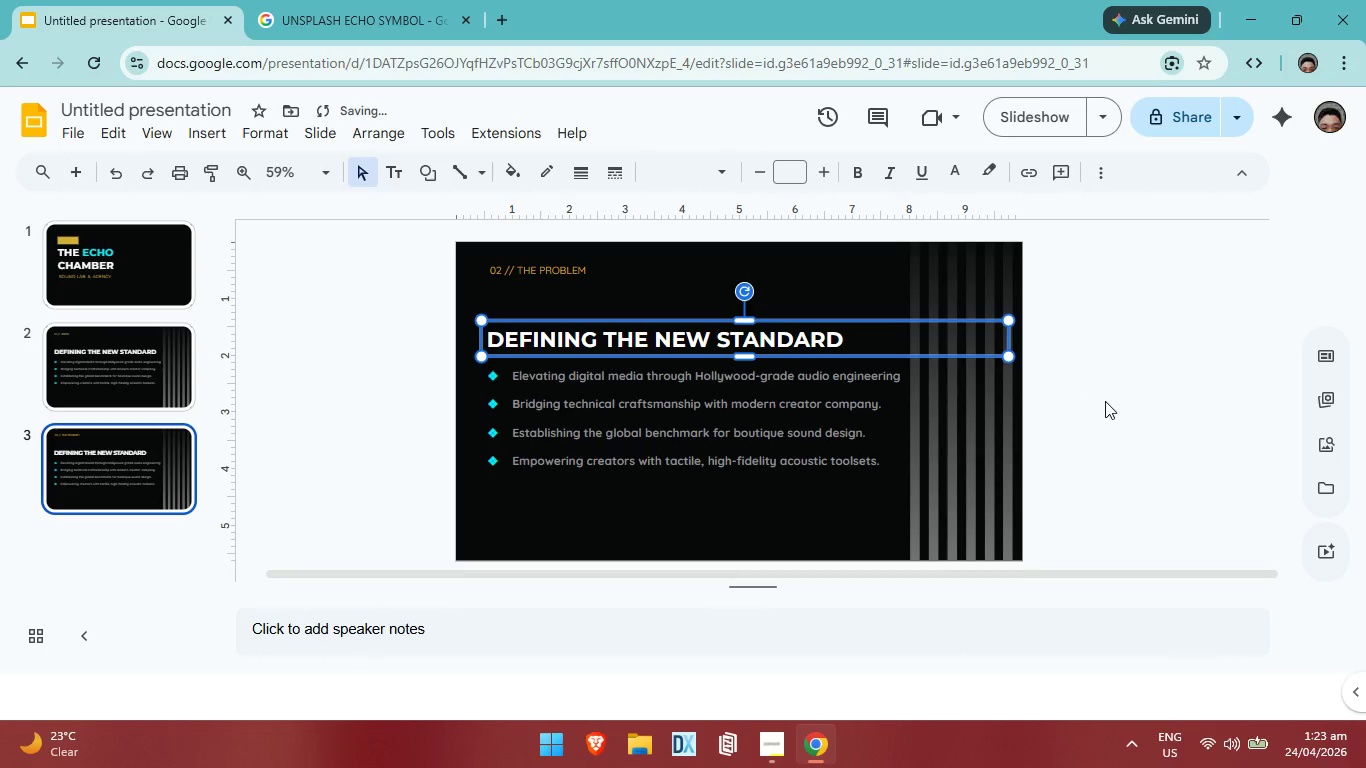 
left_click([1106, 401])
 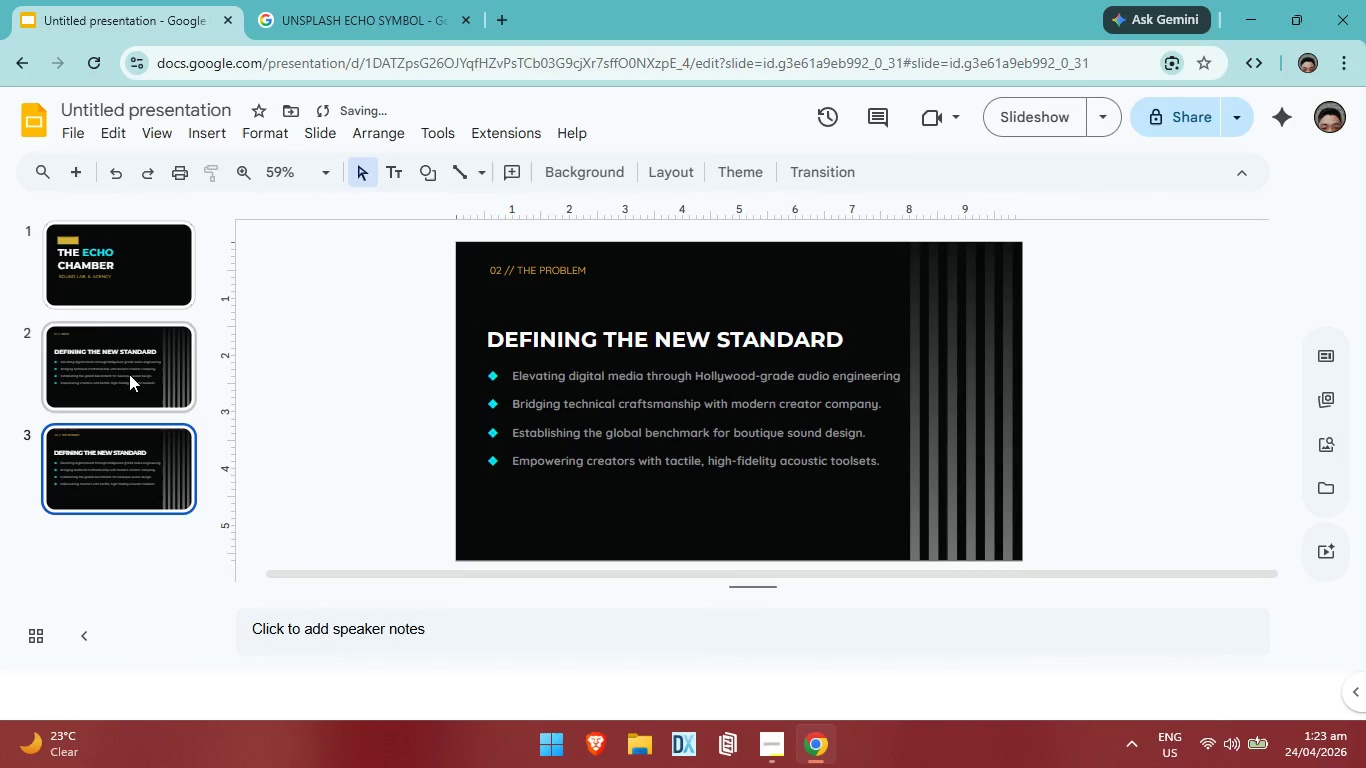 
left_click([129, 374])
 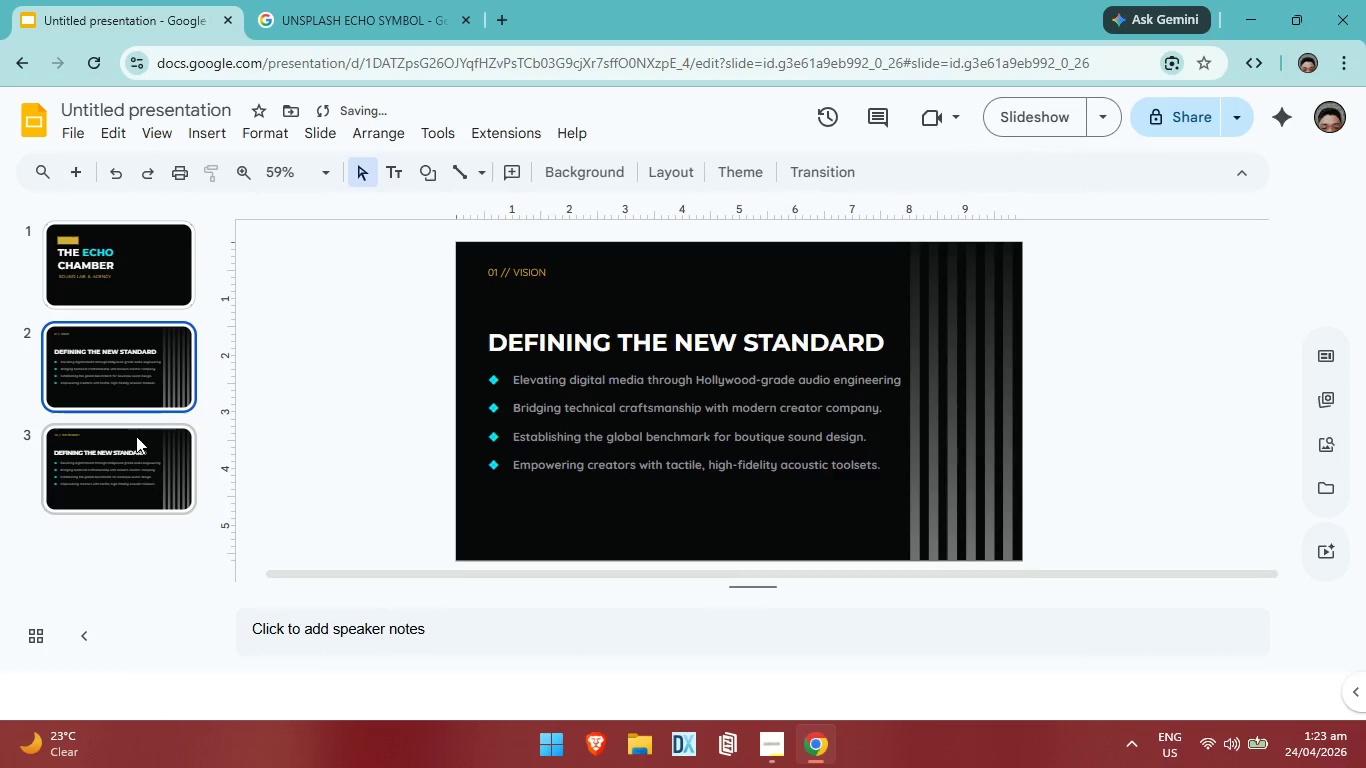 
left_click([136, 436])
 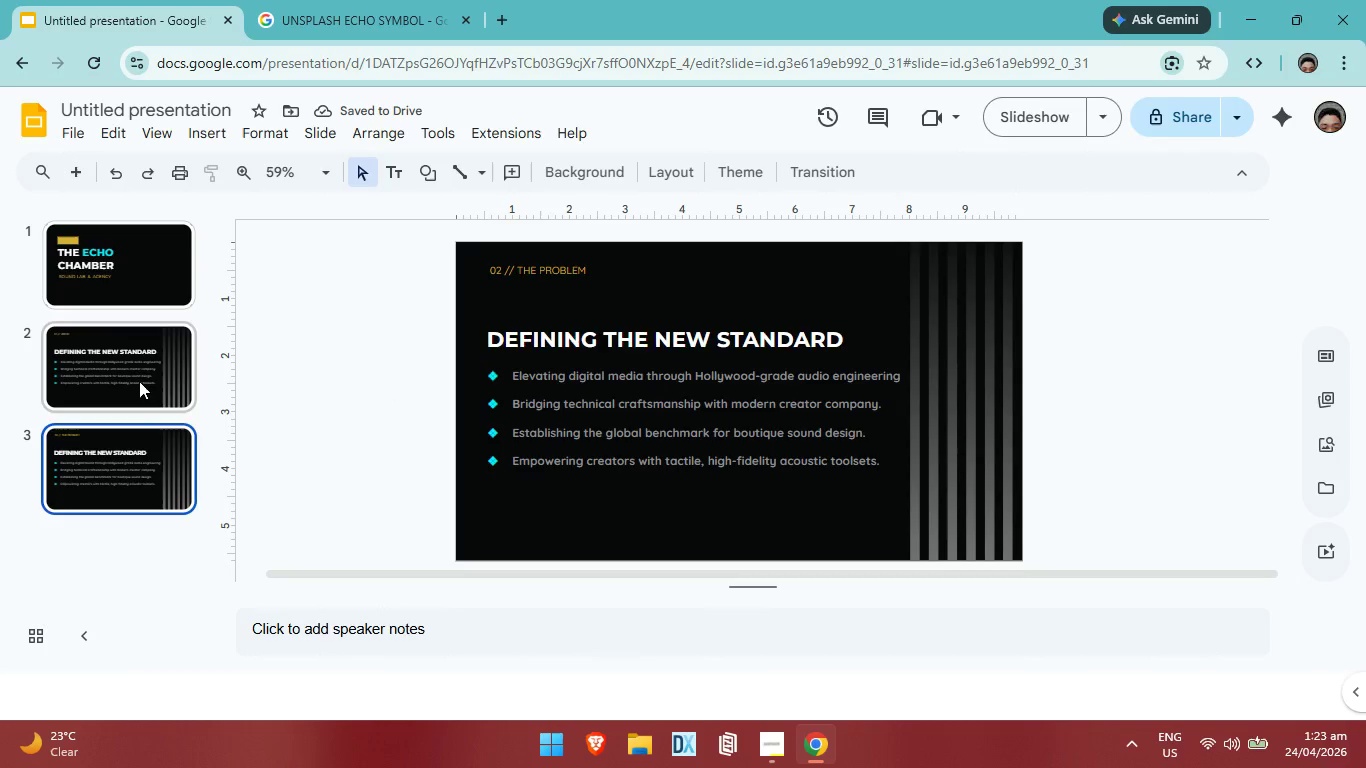 
left_click([139, 381])
 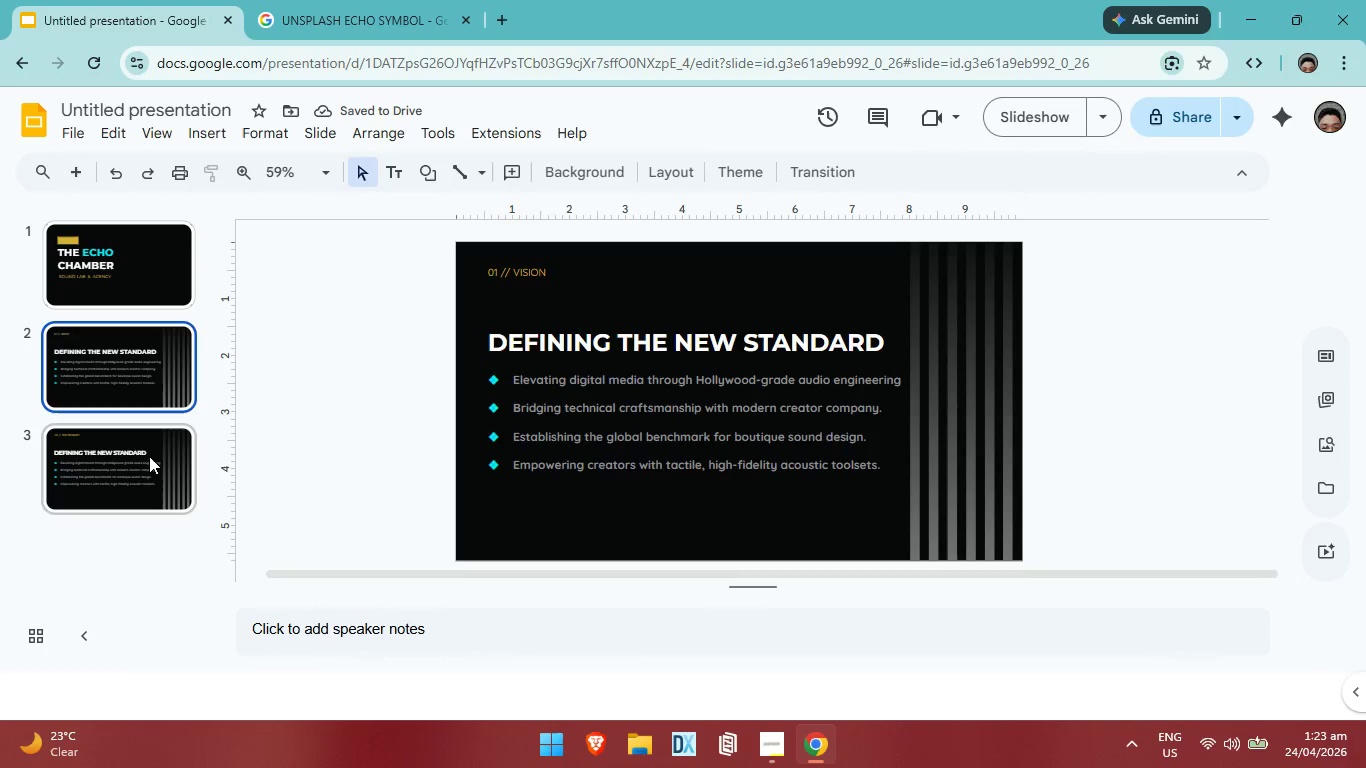 
left_click([147, 456])
 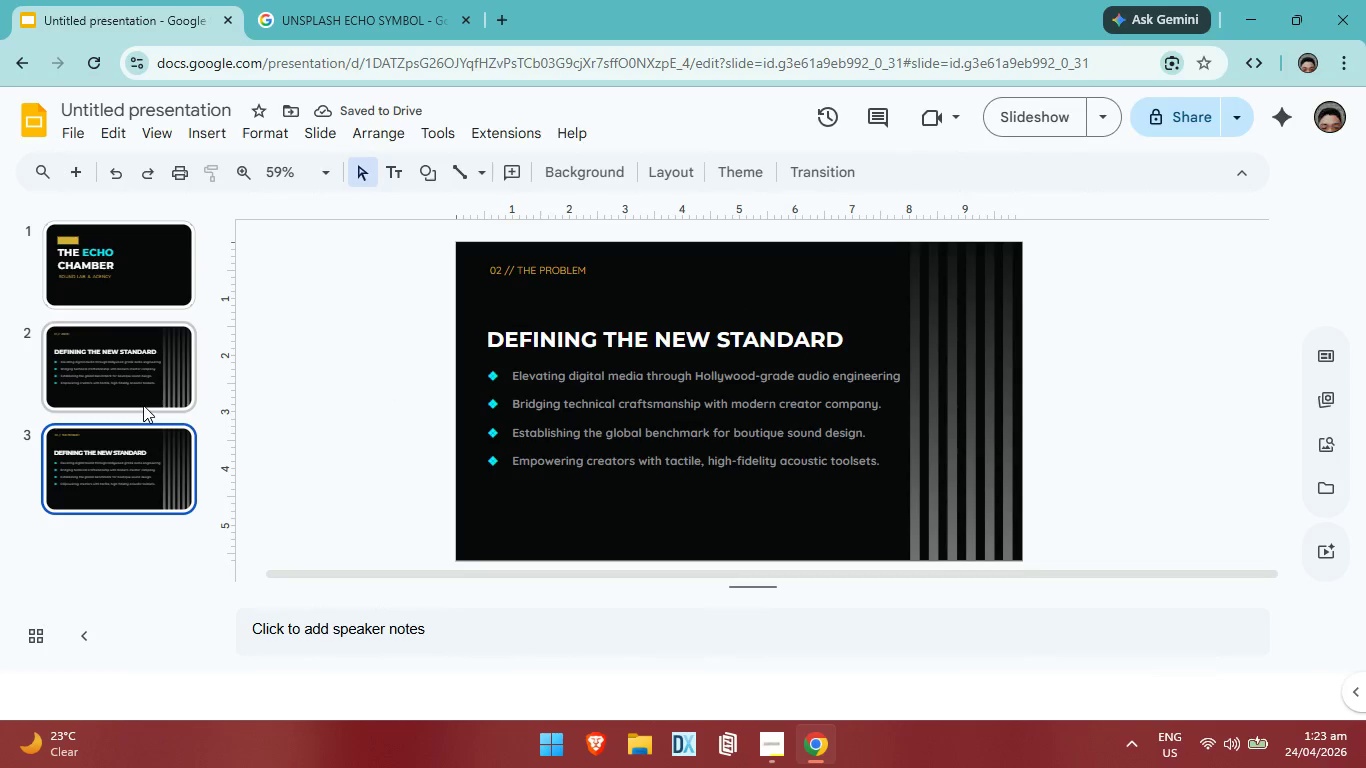 
left_click([143, 405])
 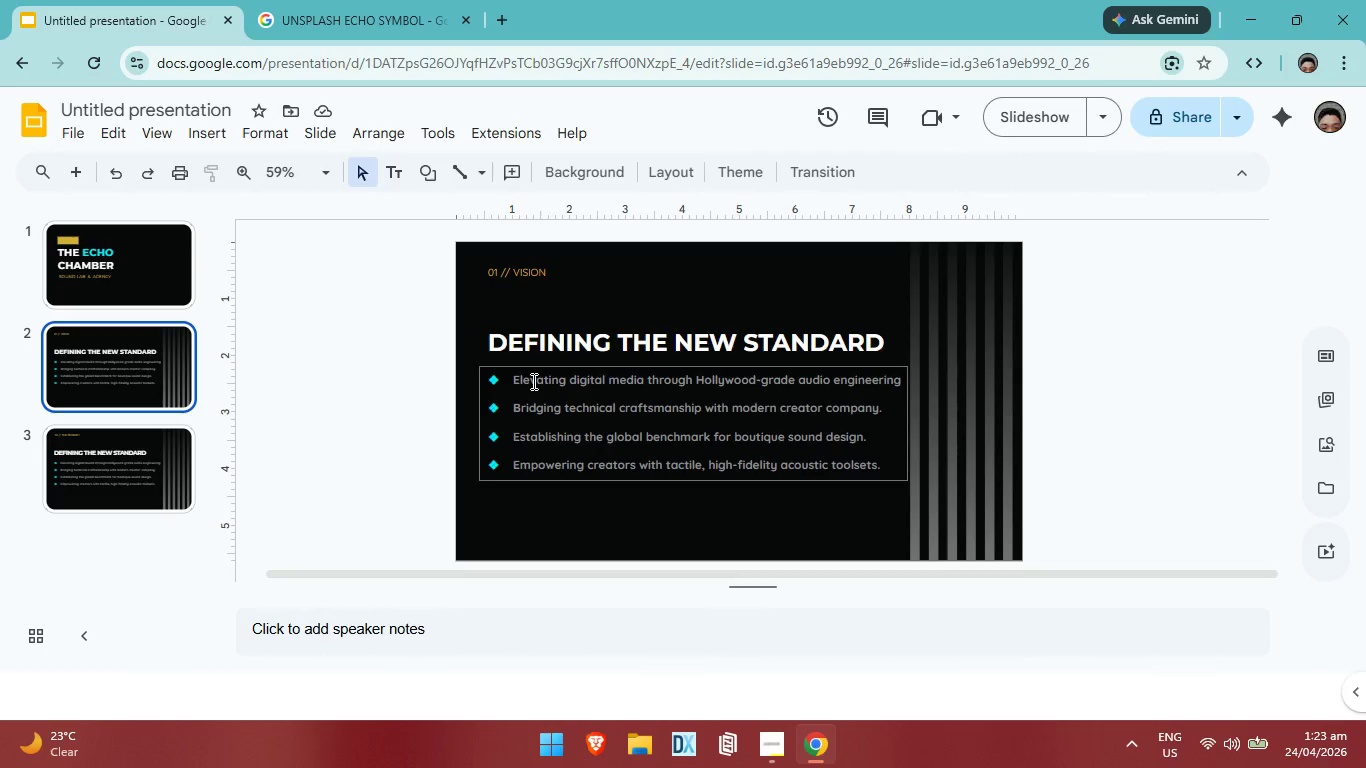 
left_click([138, 389])
 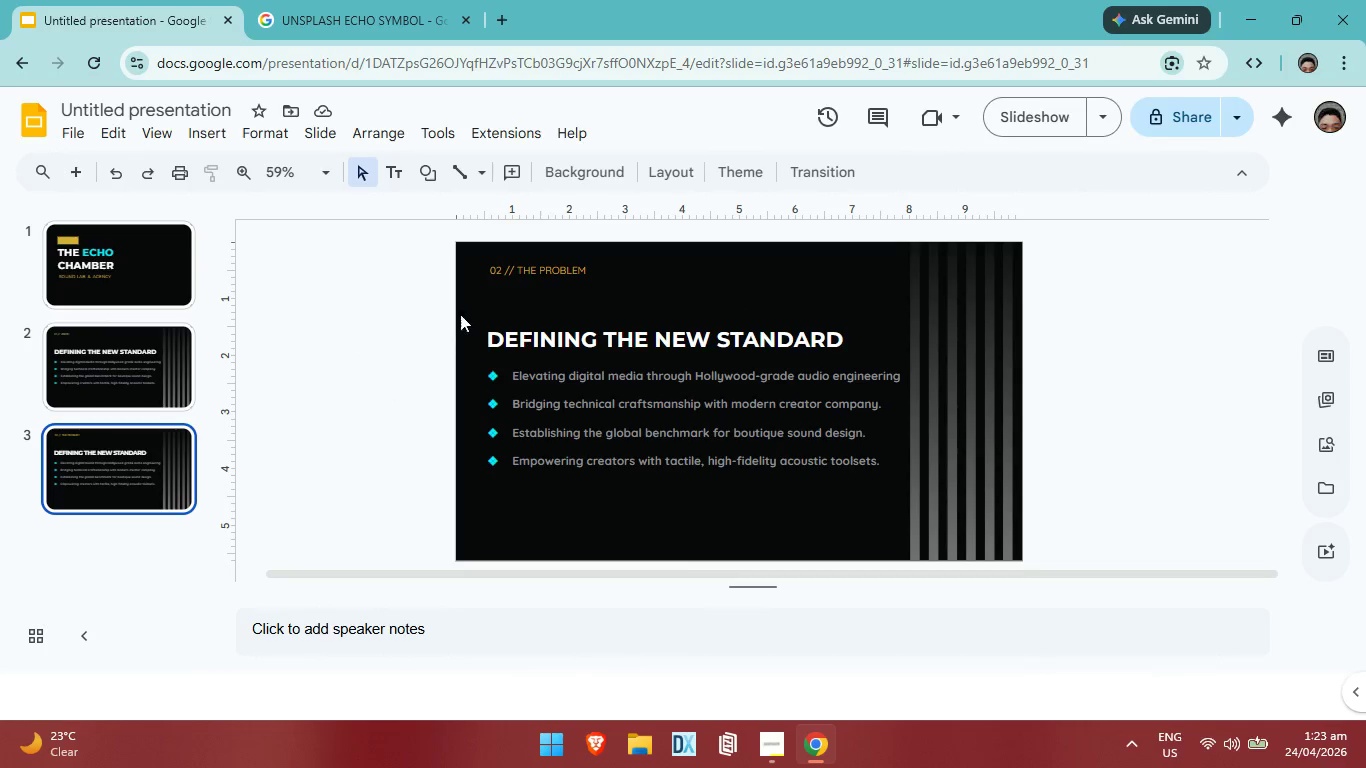 
left_click([545, 270])
 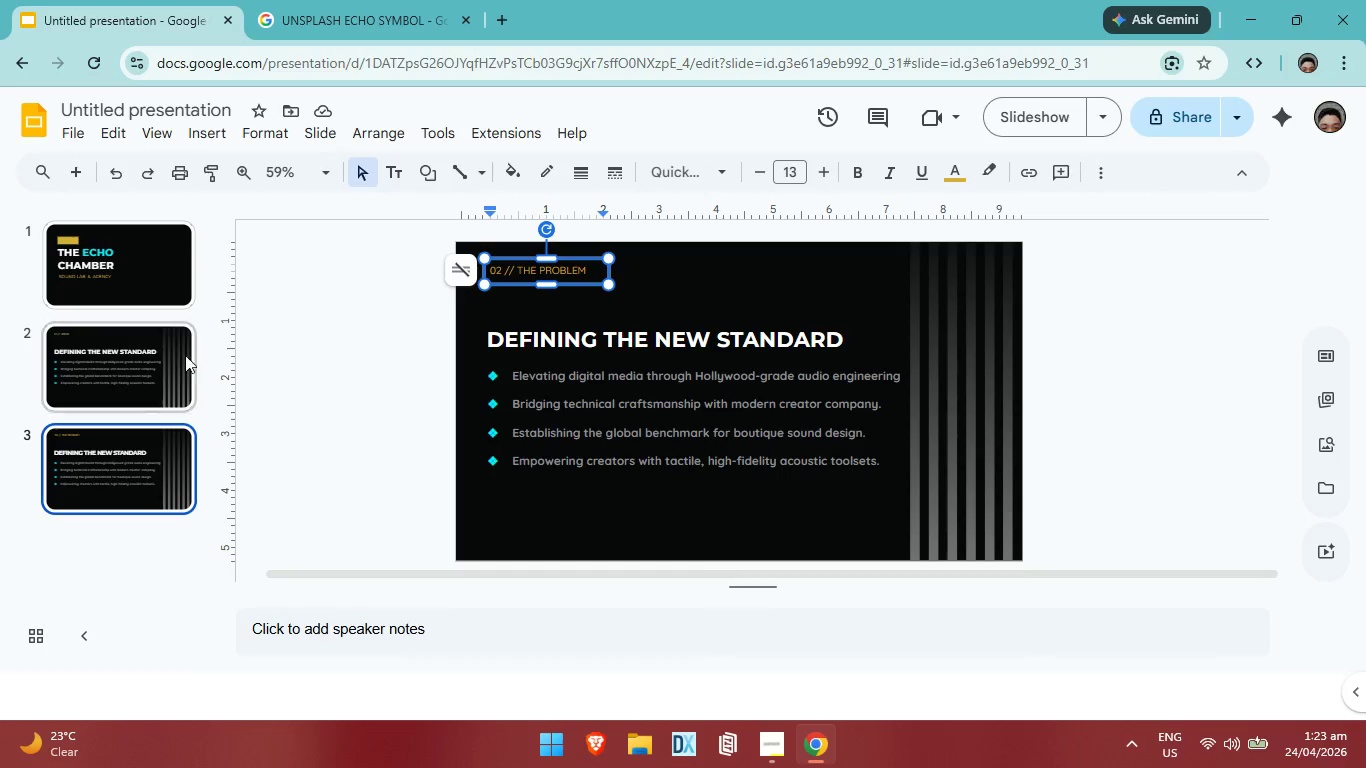 
left_click([136, 376])
 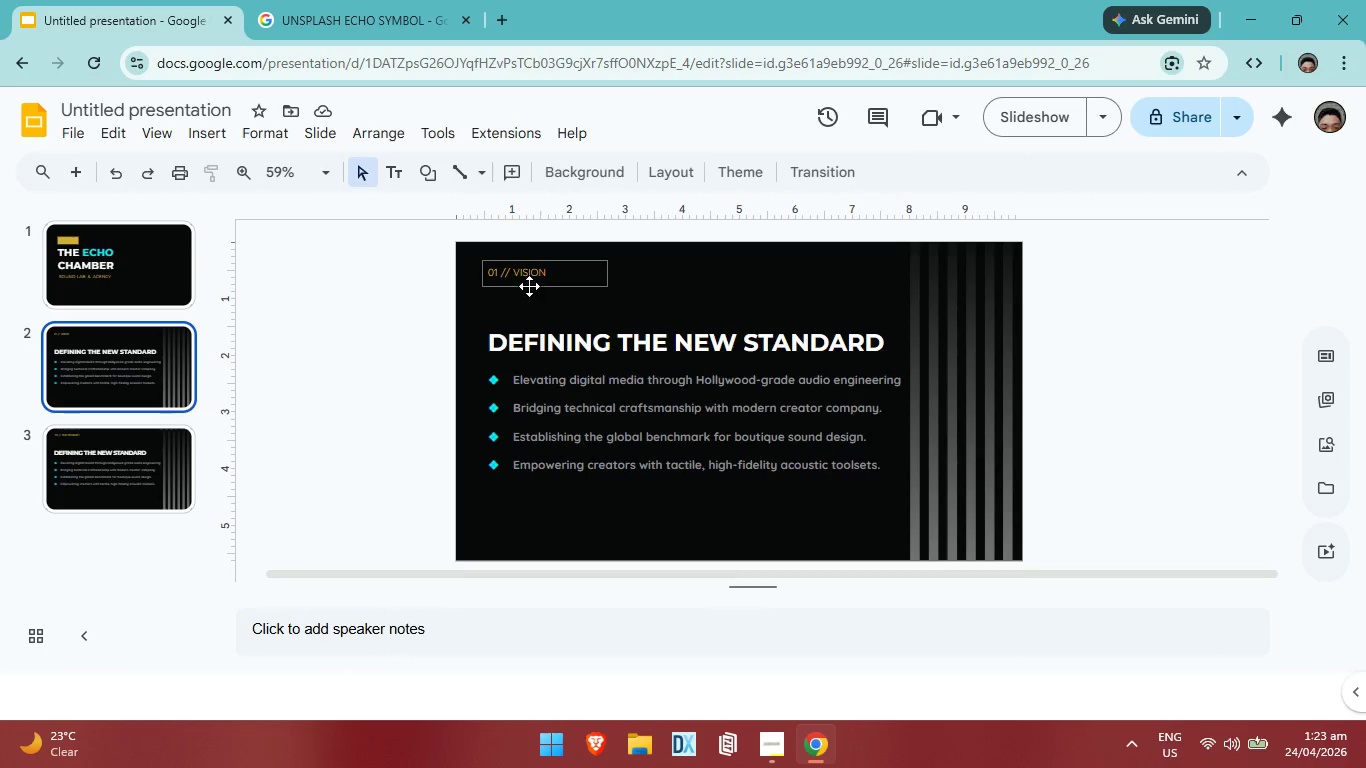 
left_click([529, 281])
 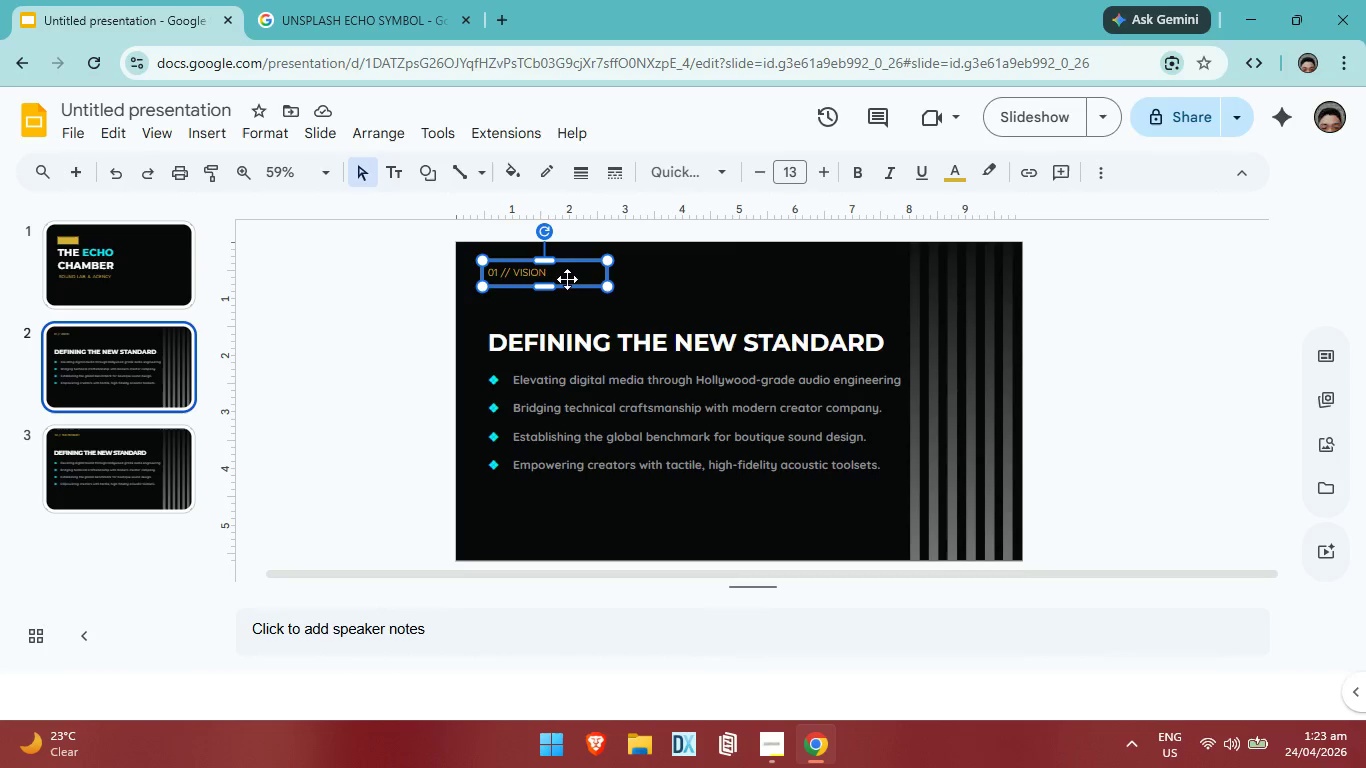 
left_click([568, 278])
 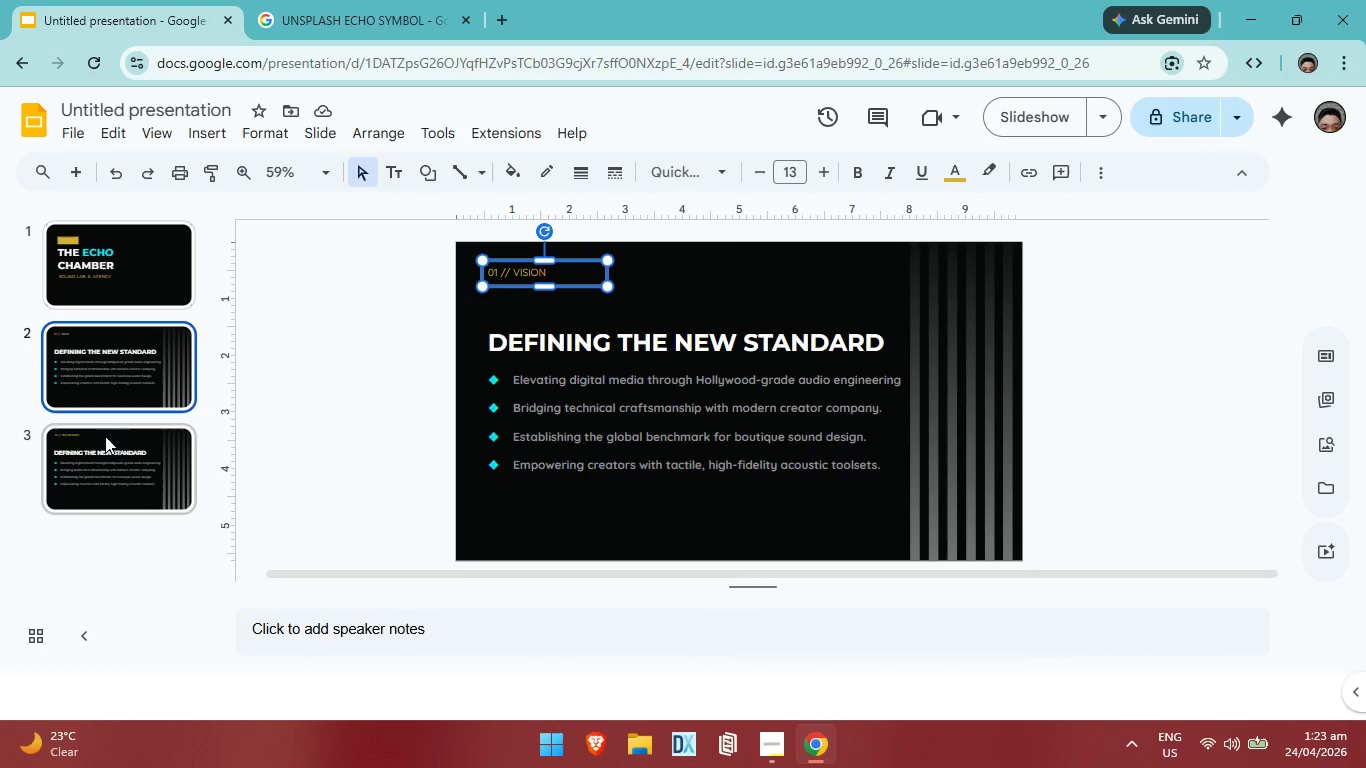 
left_click([142, 443])
 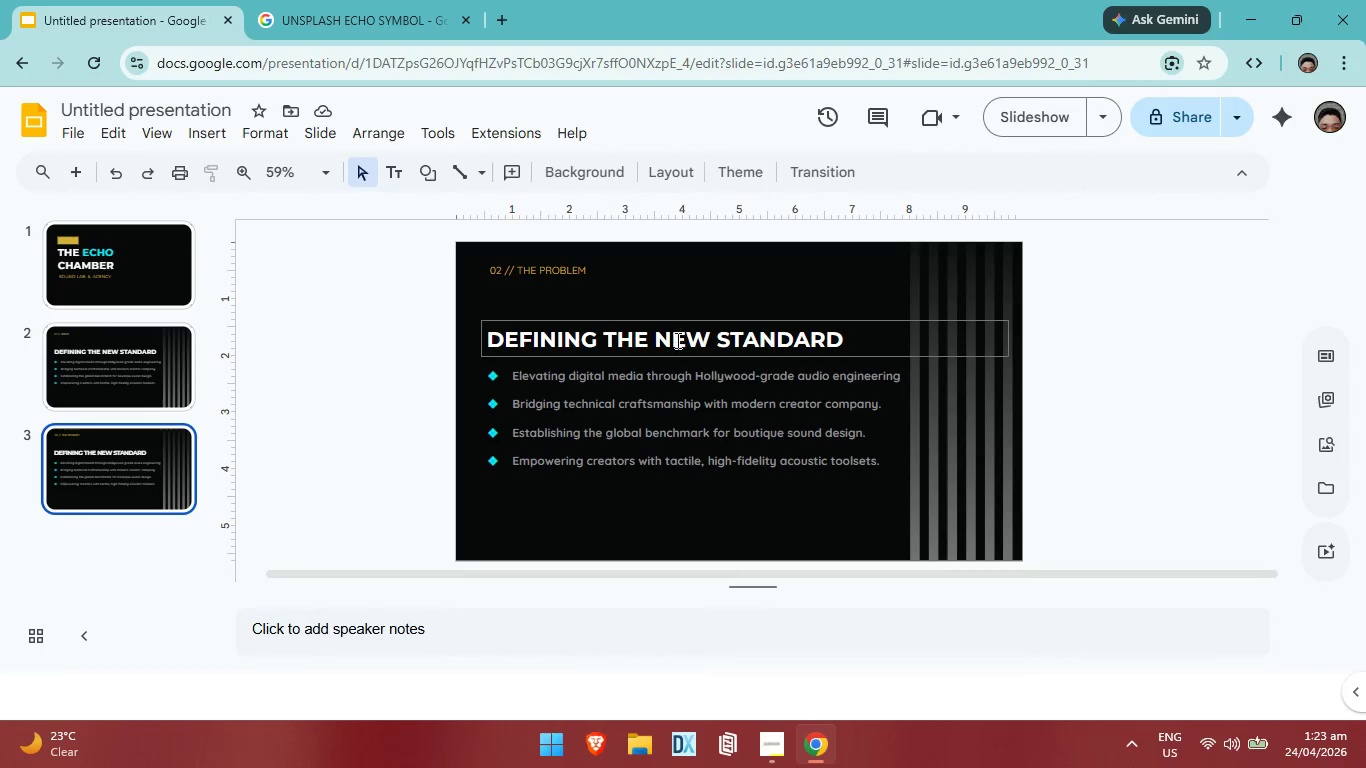 
wait(6.55)
 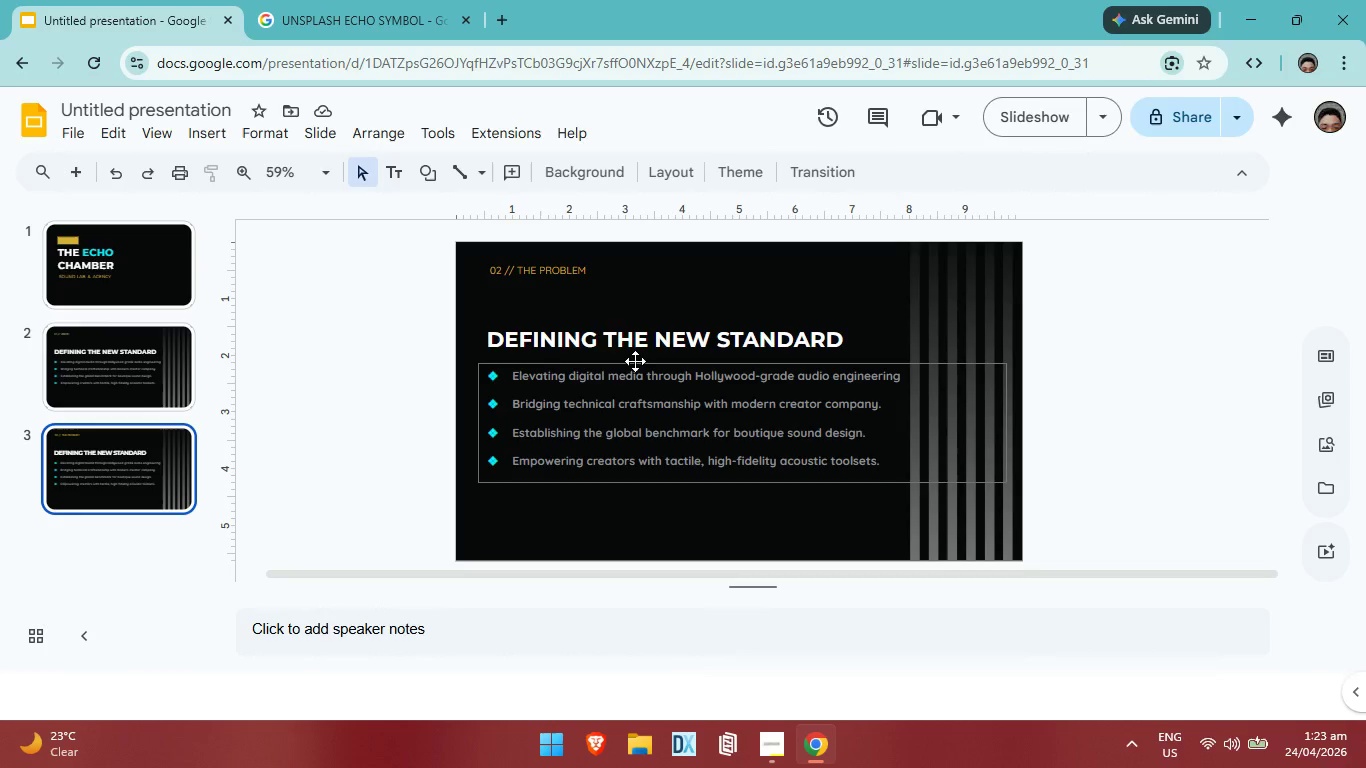 
left_click([844, 347])
 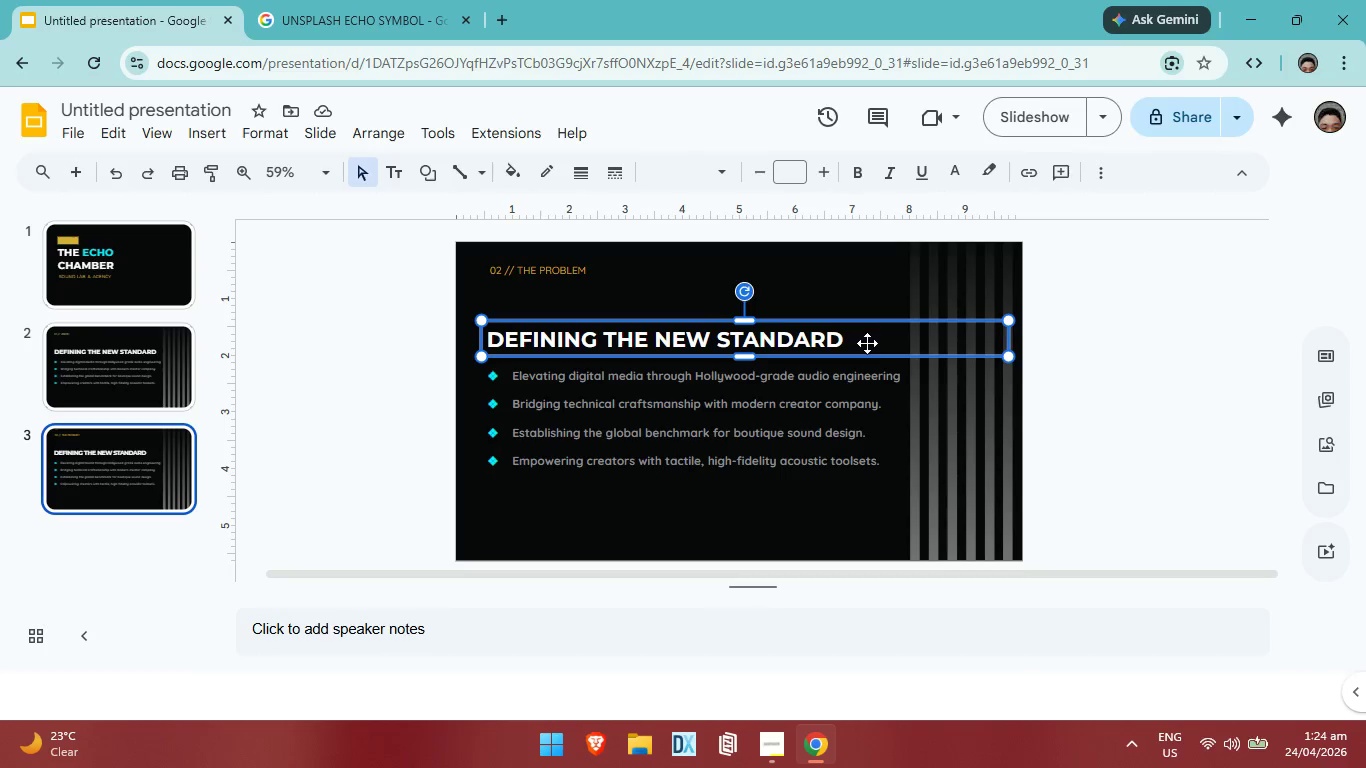 
left_click([866, 342])
 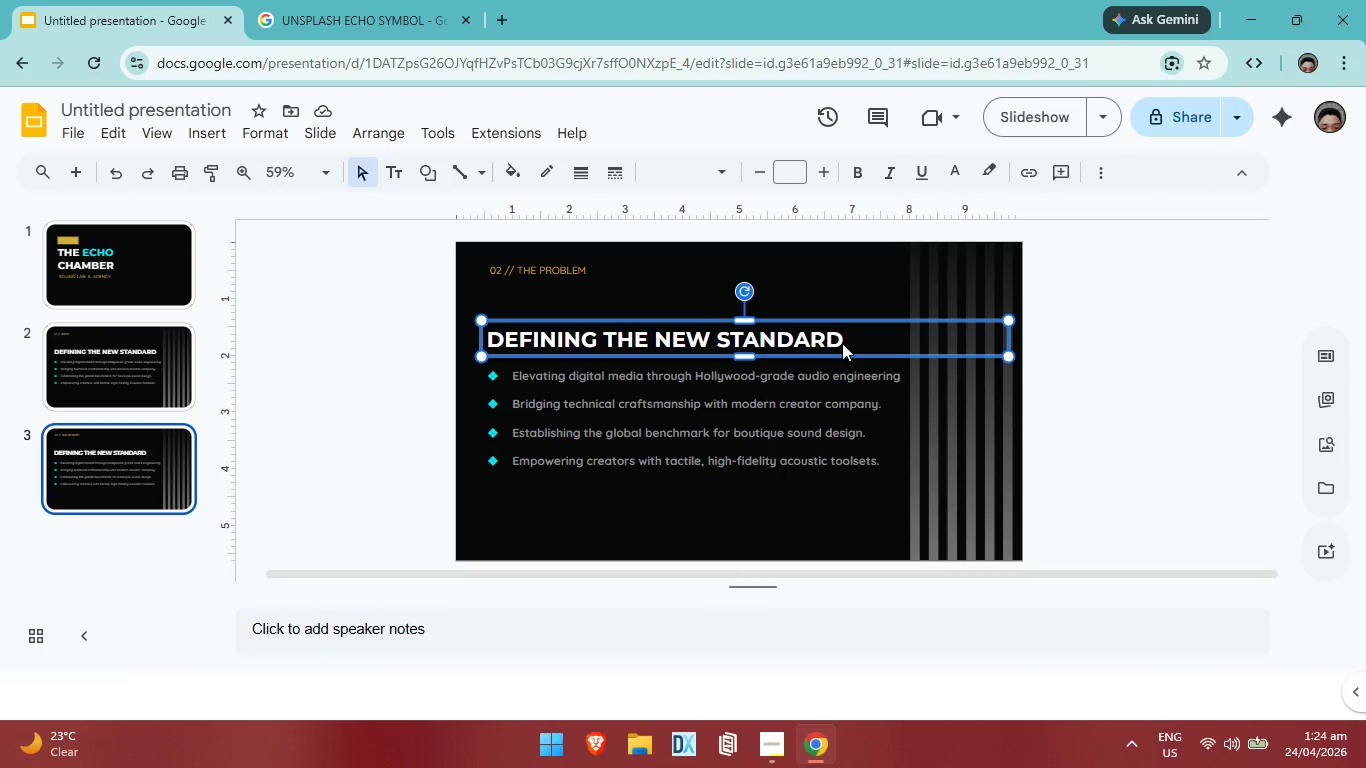 
double_click([842, 342])
 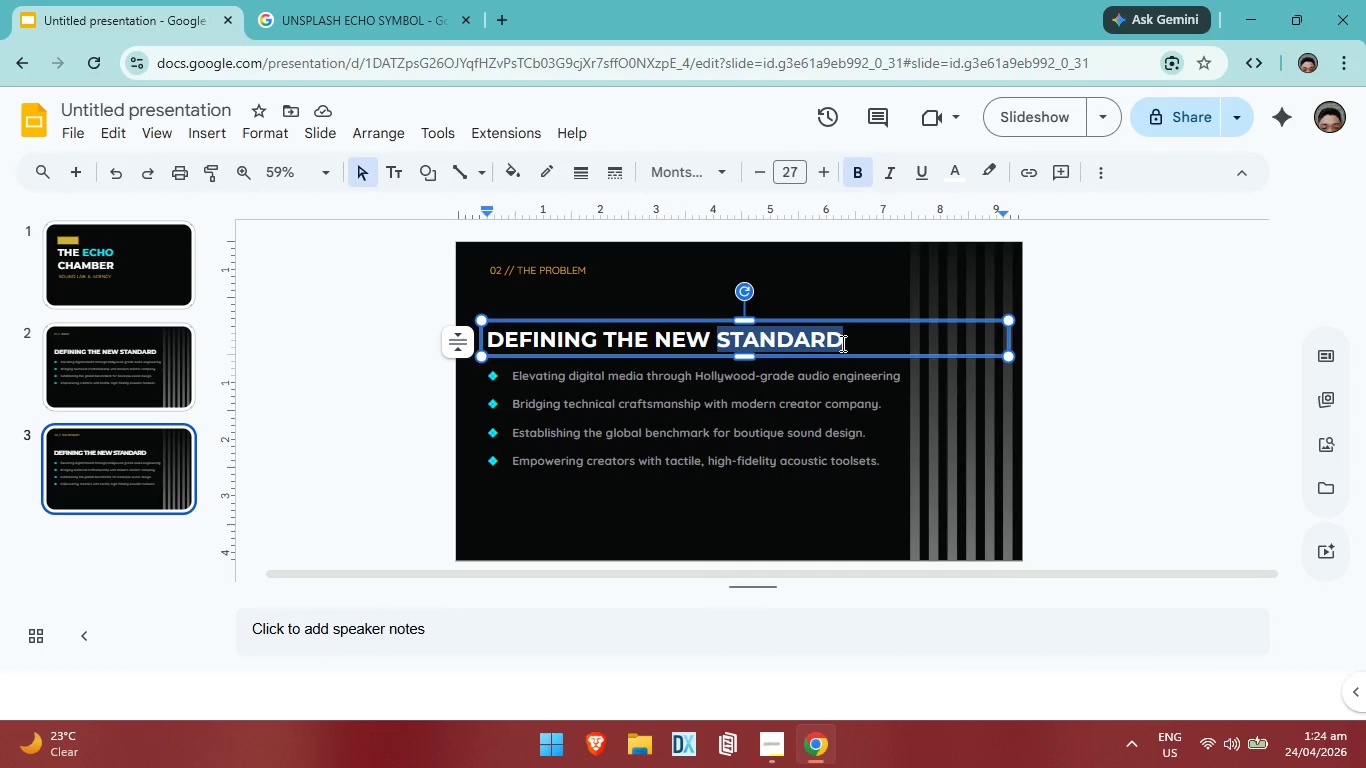 
hold_key(key=Backspace, duration=0.62)
 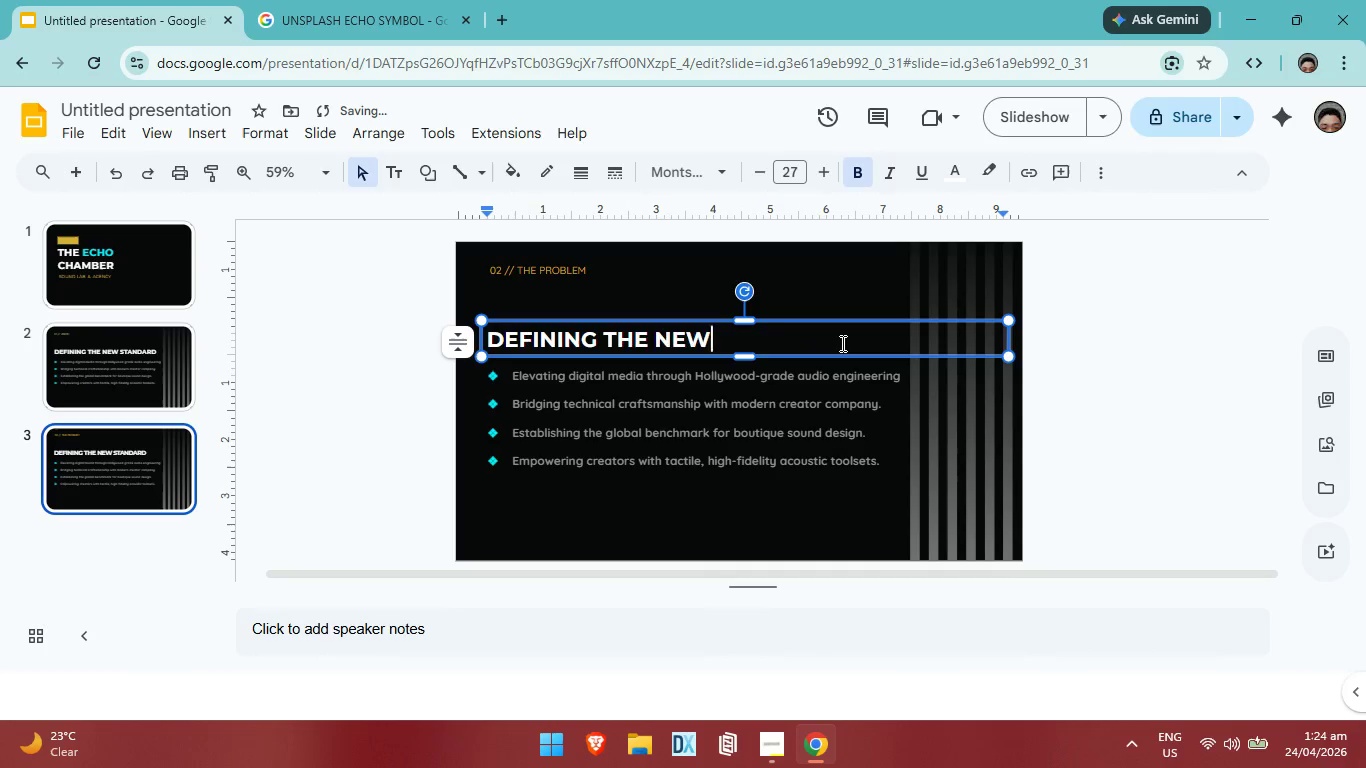 
key(Backspace)
key(Backspace)
key(Backspace)
key(Backspace)
key(Backspace)
key(Backspace)
key(Backspace)
key(Backspace)
key(Backspace)
key(Backspace)
key(Backspace)
key(Backspace)
type(the)
key(Backspace)
key(Backspace)
key(Backspace)
type(THE DIGITAL AUUDI)
key(Backspace)
key(Backspace)
key(Backspace)
type(DIO FIDELITY CRISIS)
 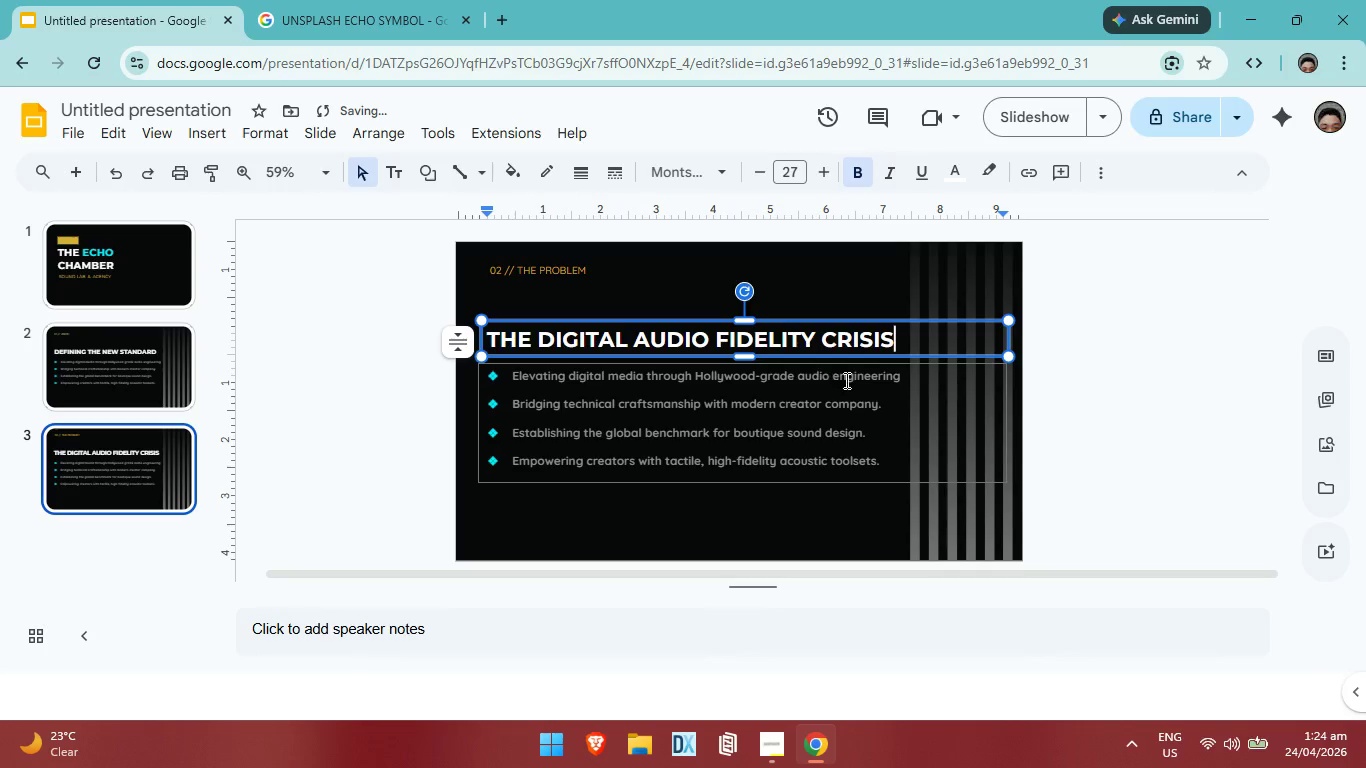 
left_click([900, 375])
 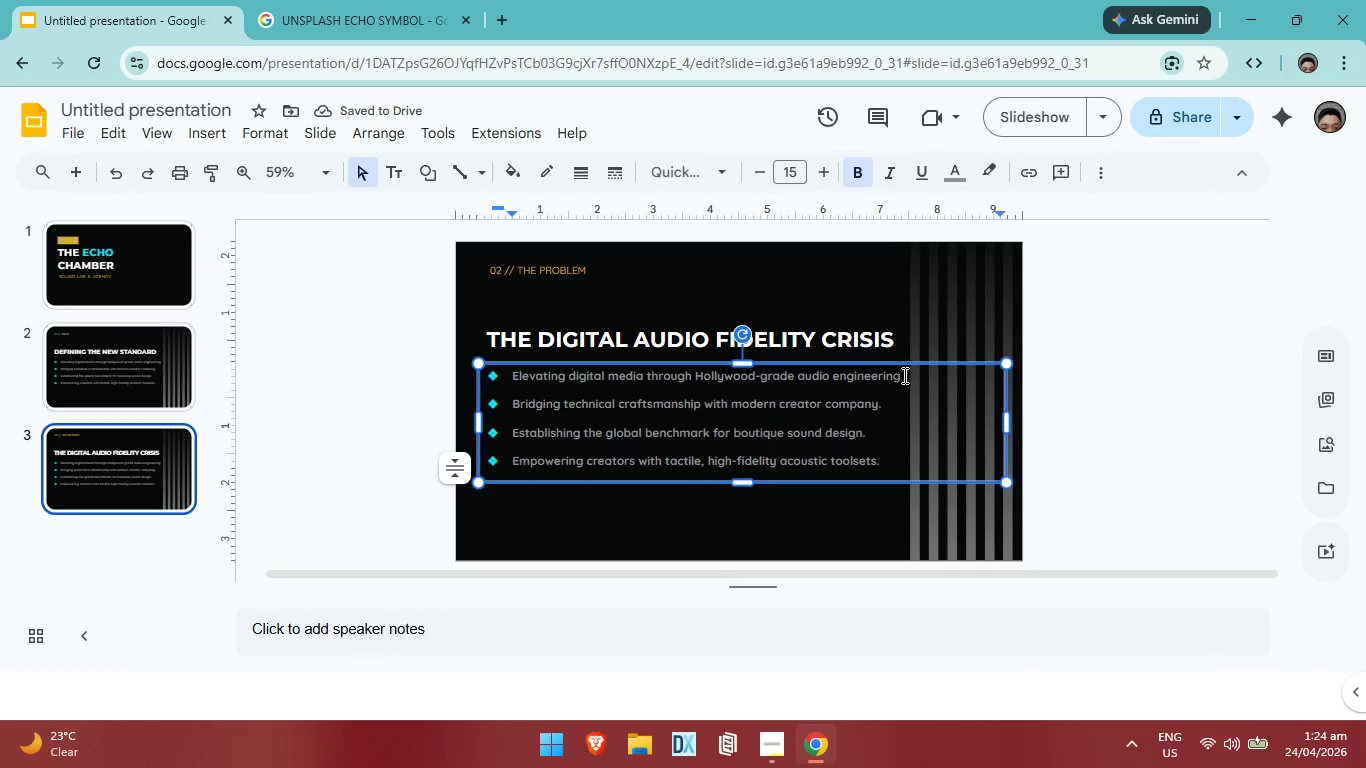 
hold_key(key=Backspace, duration=1.51)
 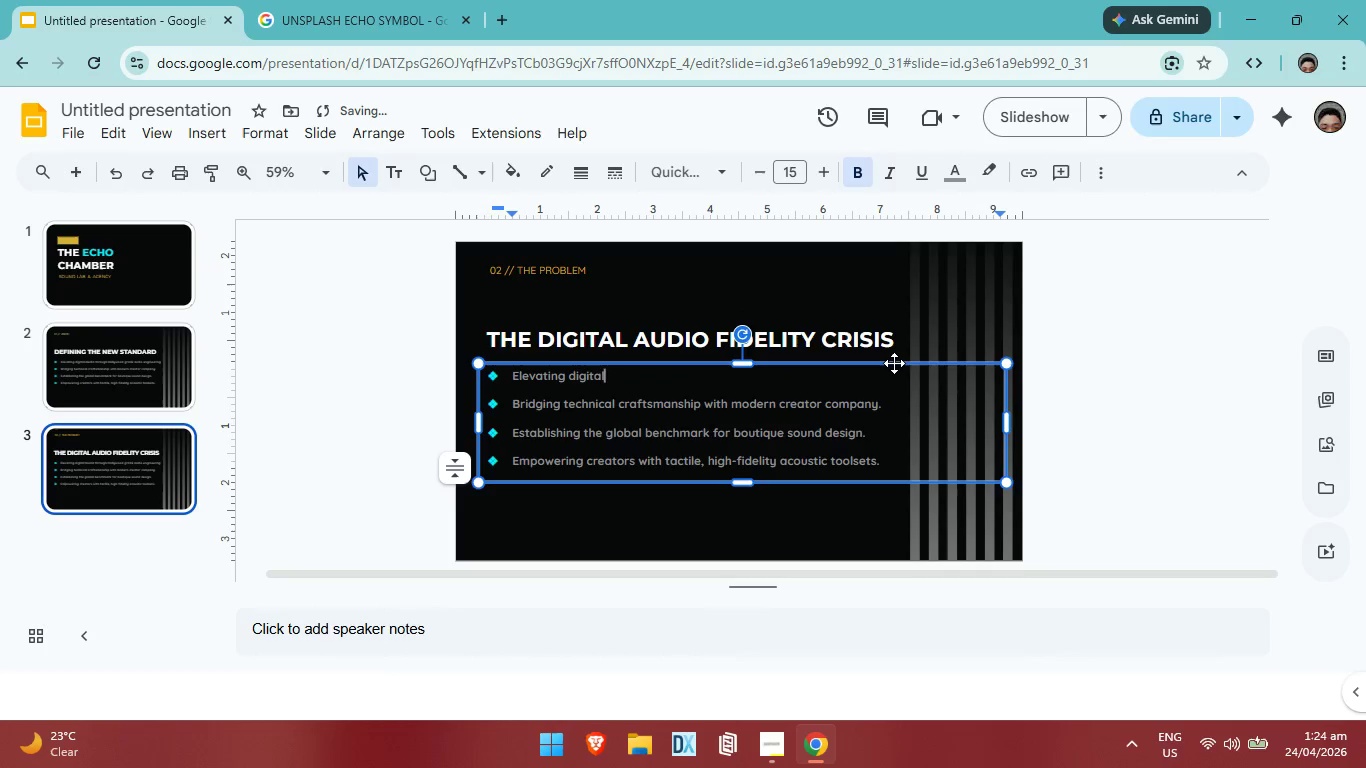 
hold_key(key=Backspace, duration=0.42)
 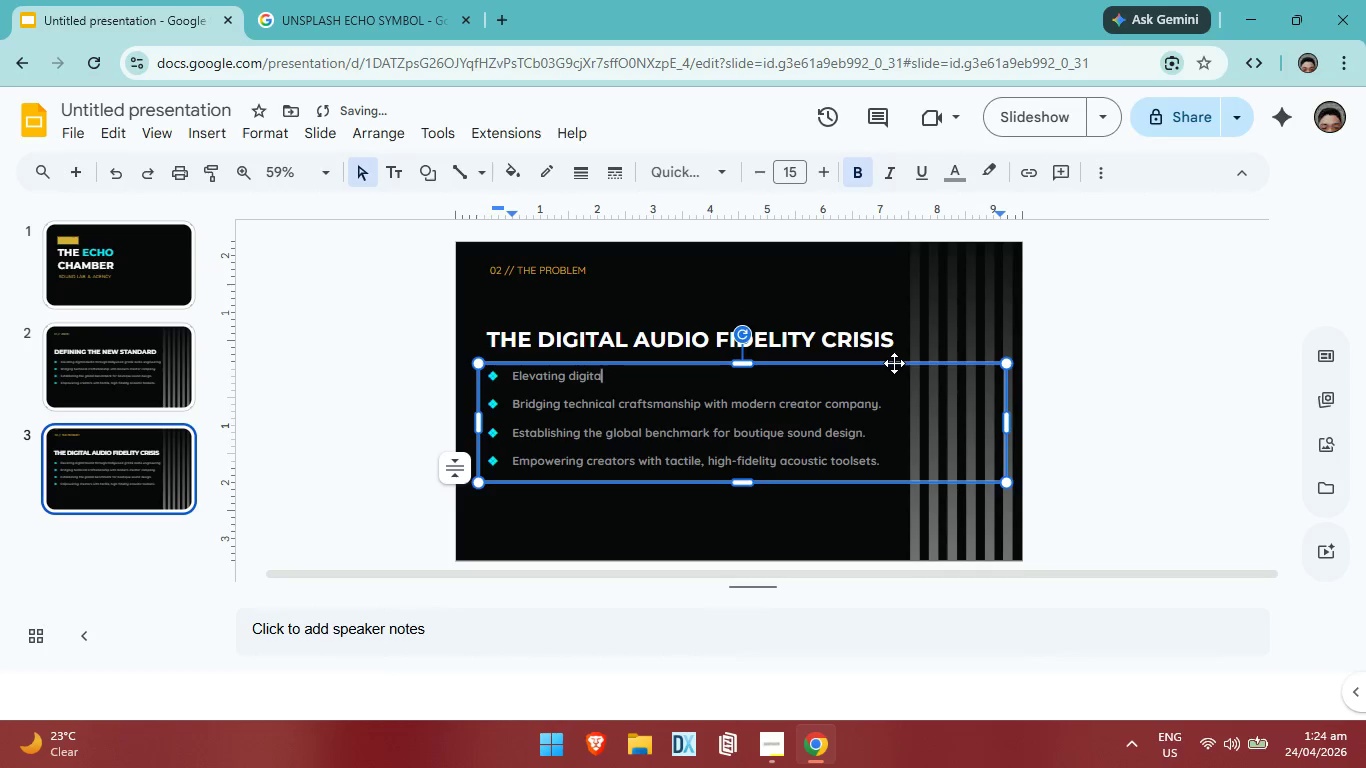 
key(Backspace)
key(Backspace)
key(Backspace)
key(Backspace)
key(Backspace)
key(Backspace)
key(Backspace)
key(Backspace)
key(Backspace)
key(Backspace)
key(Backspace)
key(Backspace)
key(Backspace)
key(Backspace)
key(Backspace)
key(Backspace)
key(Backspace)
type(pREMIUM)
key(Backspace)
key(Backspace)
key(Backspace)
key(Backspace)
key(Backspace)
key(Backspace)
key(Backspace)
type(Premium content often relies on genr)
key(Backspace)
type(eric sample libraries.)
 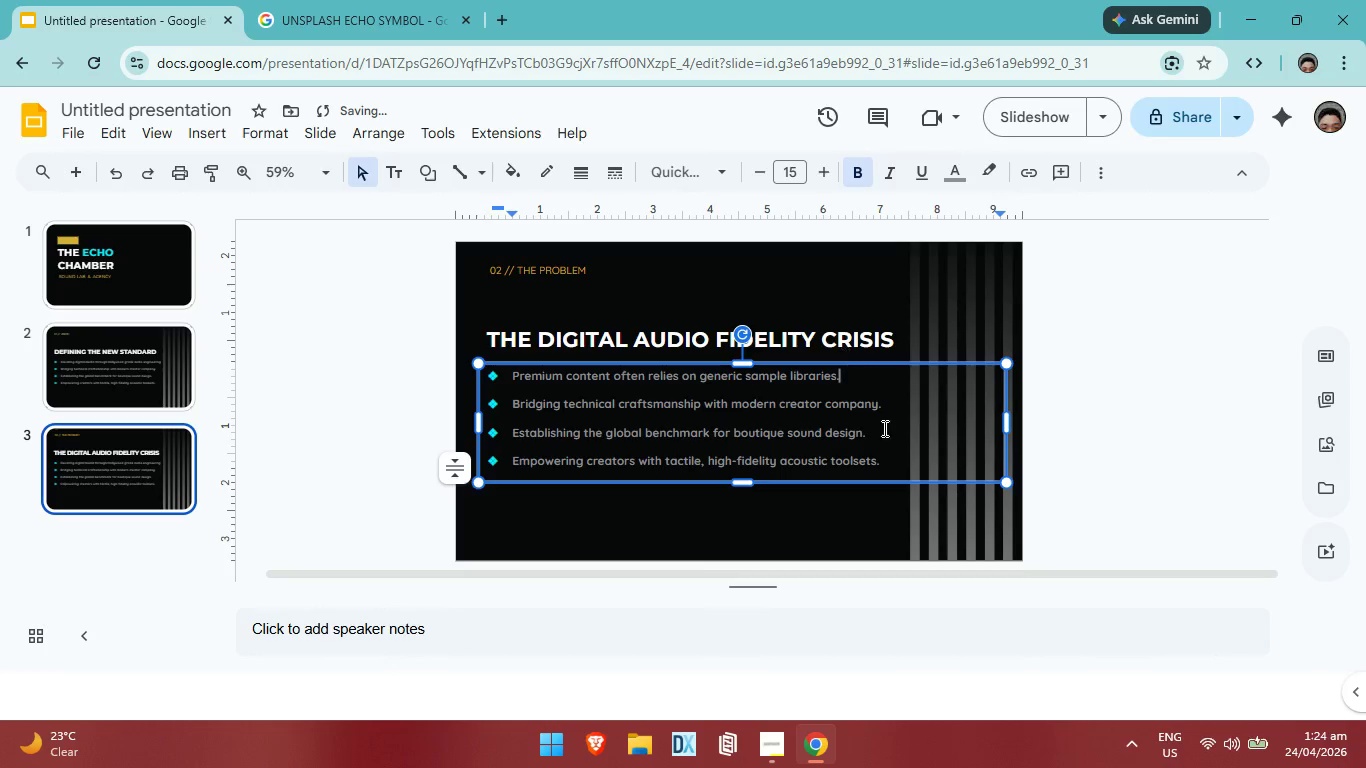 
left_click([882, 417])
 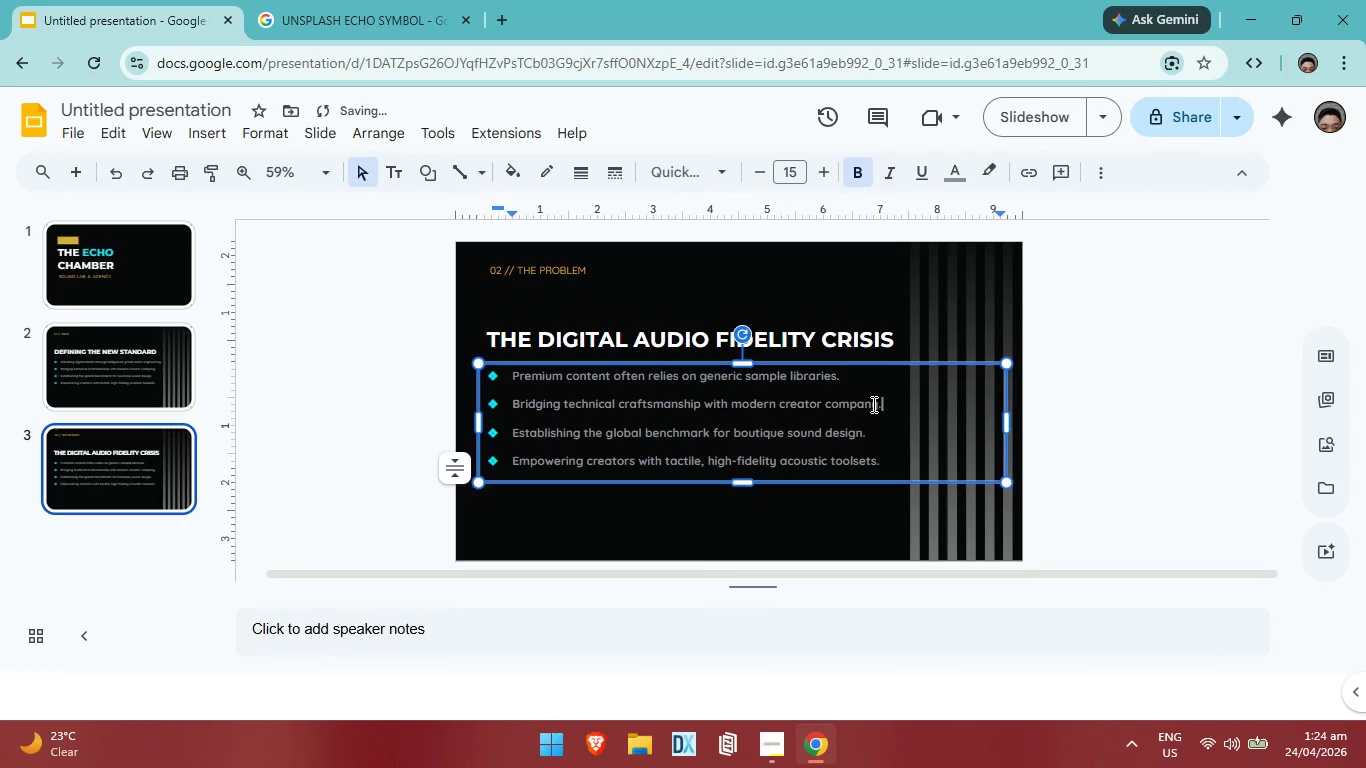 
hold_key(key=Backspace, duration=1.5)
 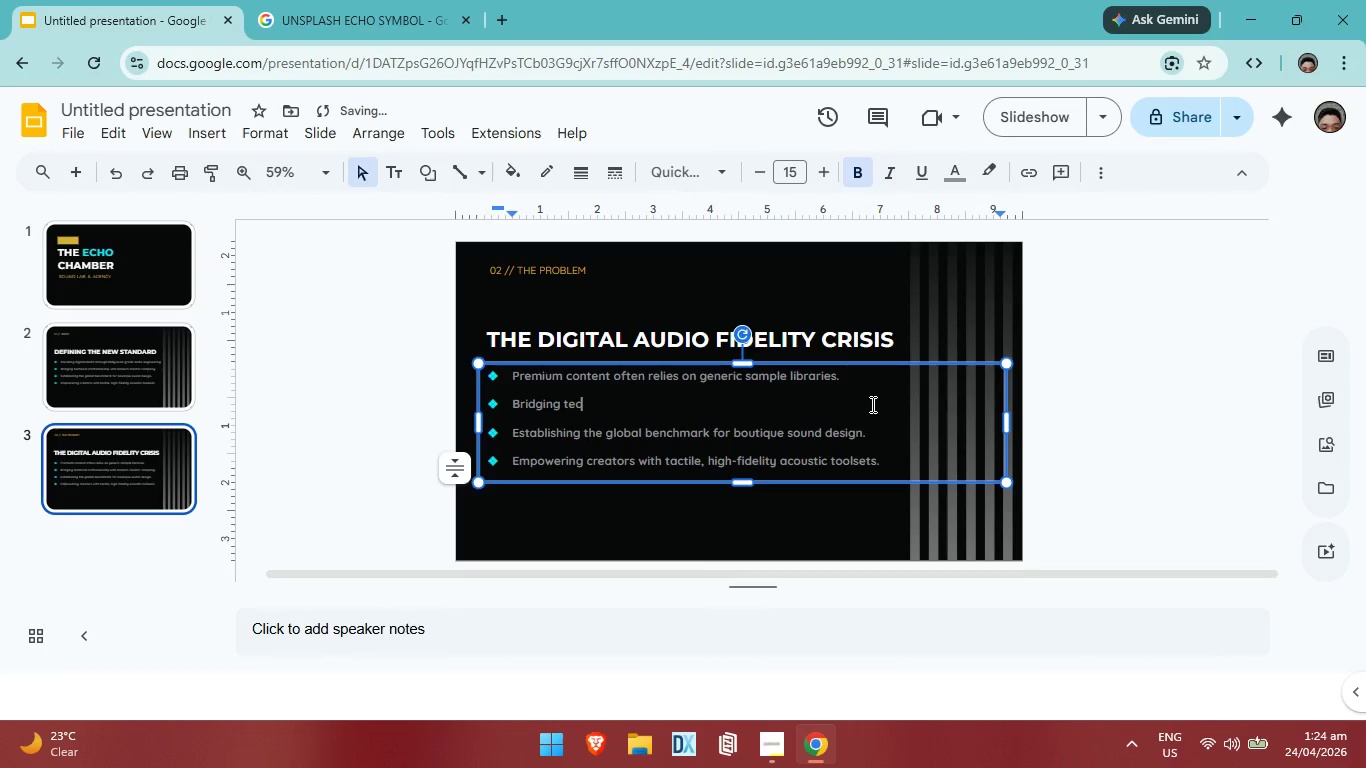 
hold_key(key=Backspace, duration=0.64)
 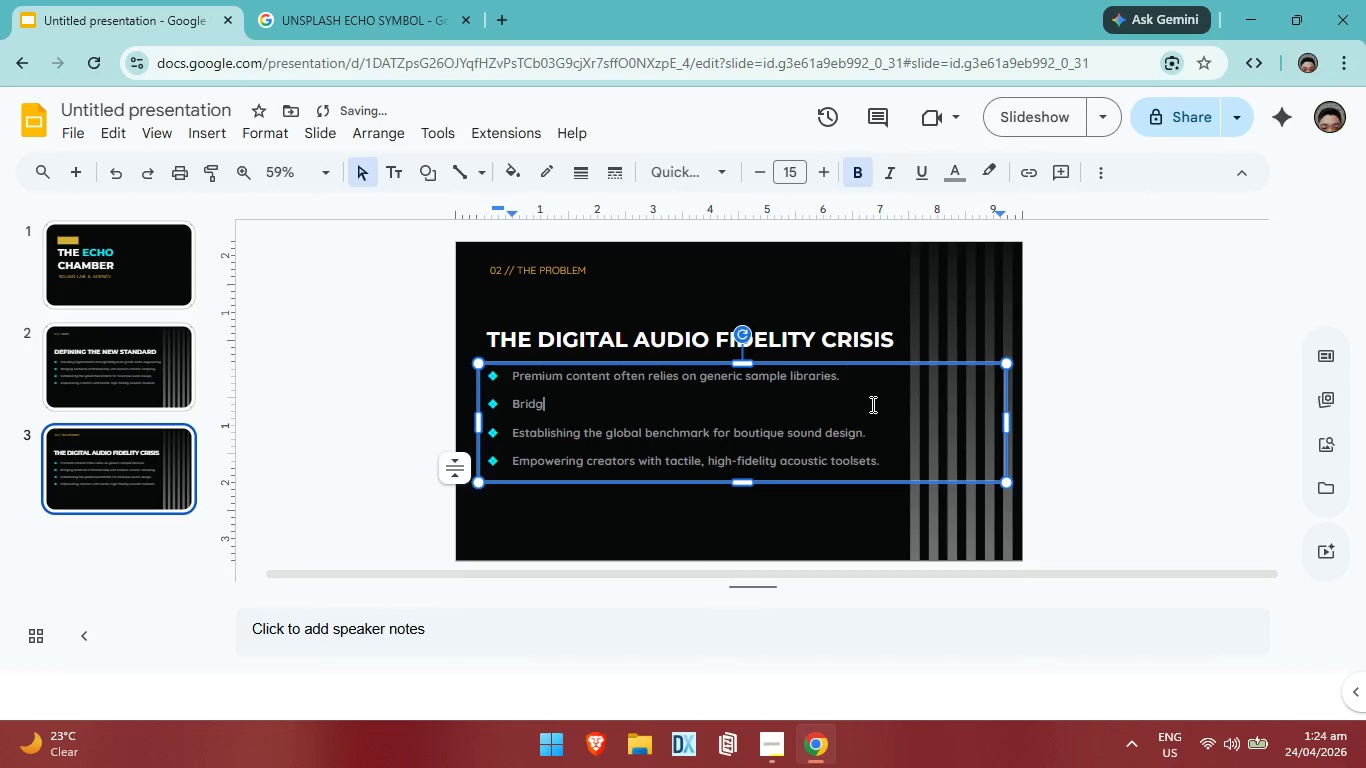 
key(Backspace)
key(Backspace)
key(Backspace)
key(Backspace)
key(Backspace)
key(Backspace)
type(Influencers lack access to professional foley studio spaces.)
 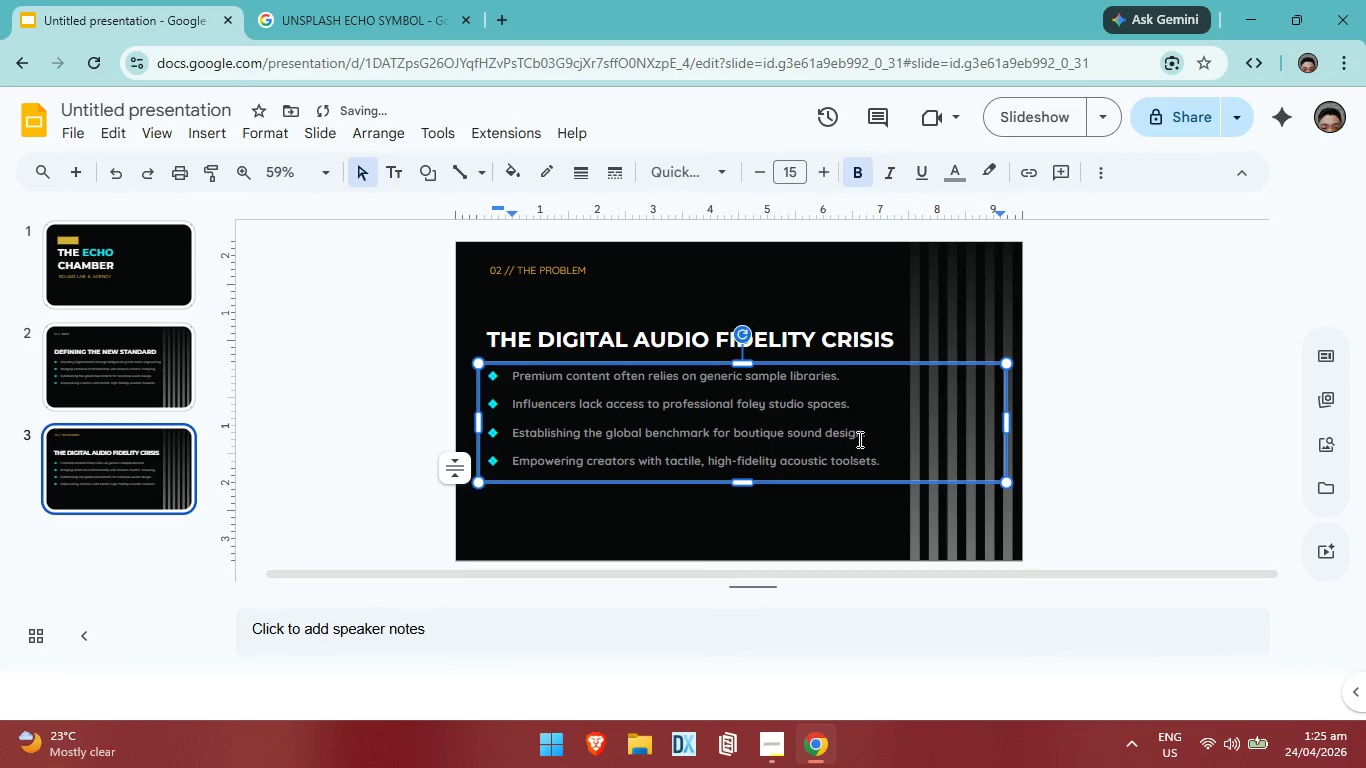 
left_click([868, 434])
 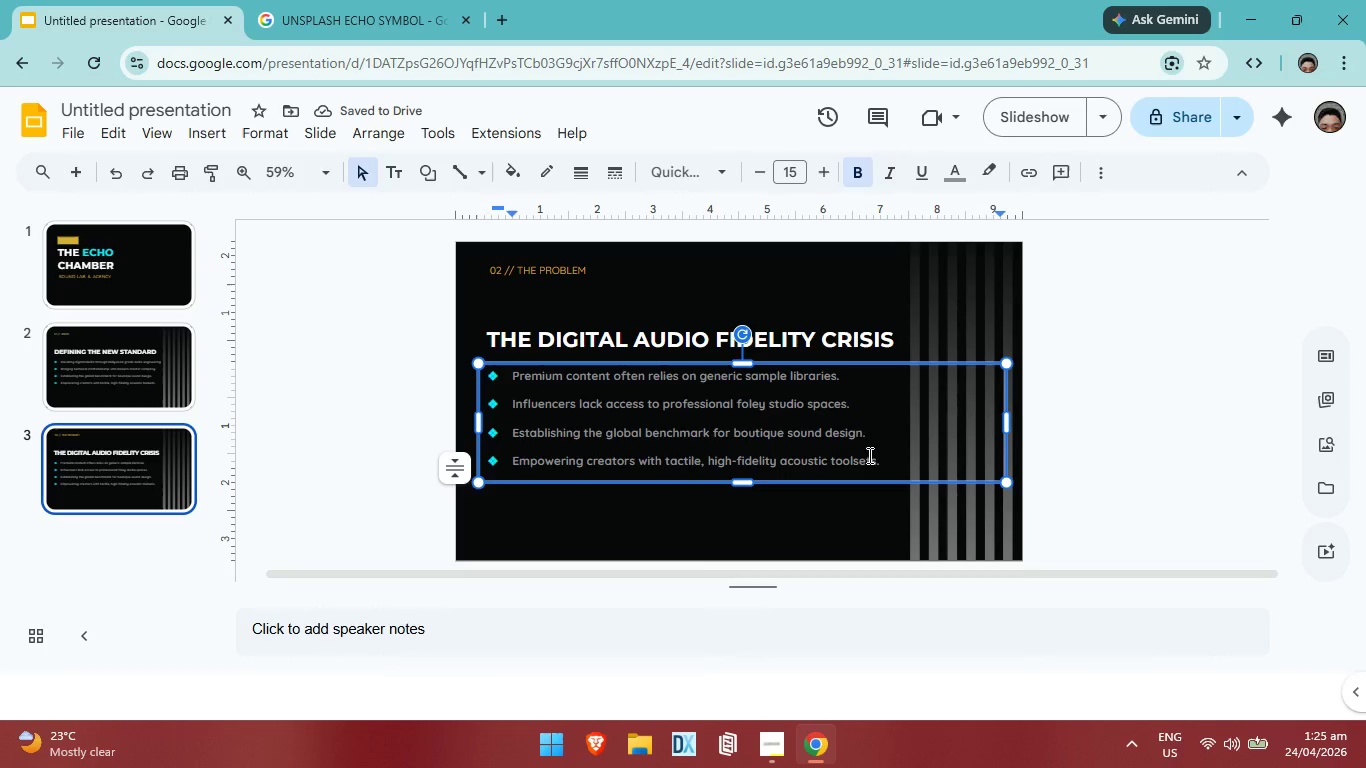 
key(Alt+AltLeft)
 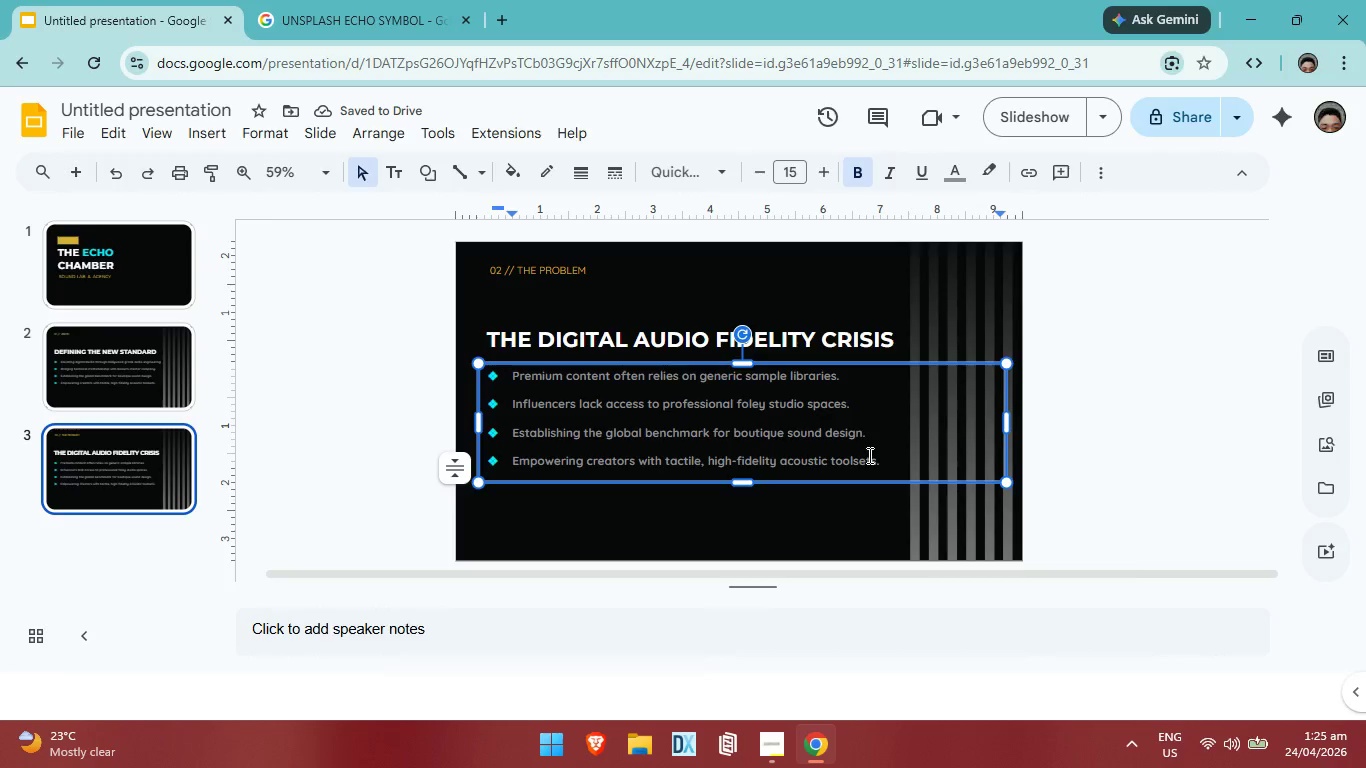 
key(Alt+Tab)